 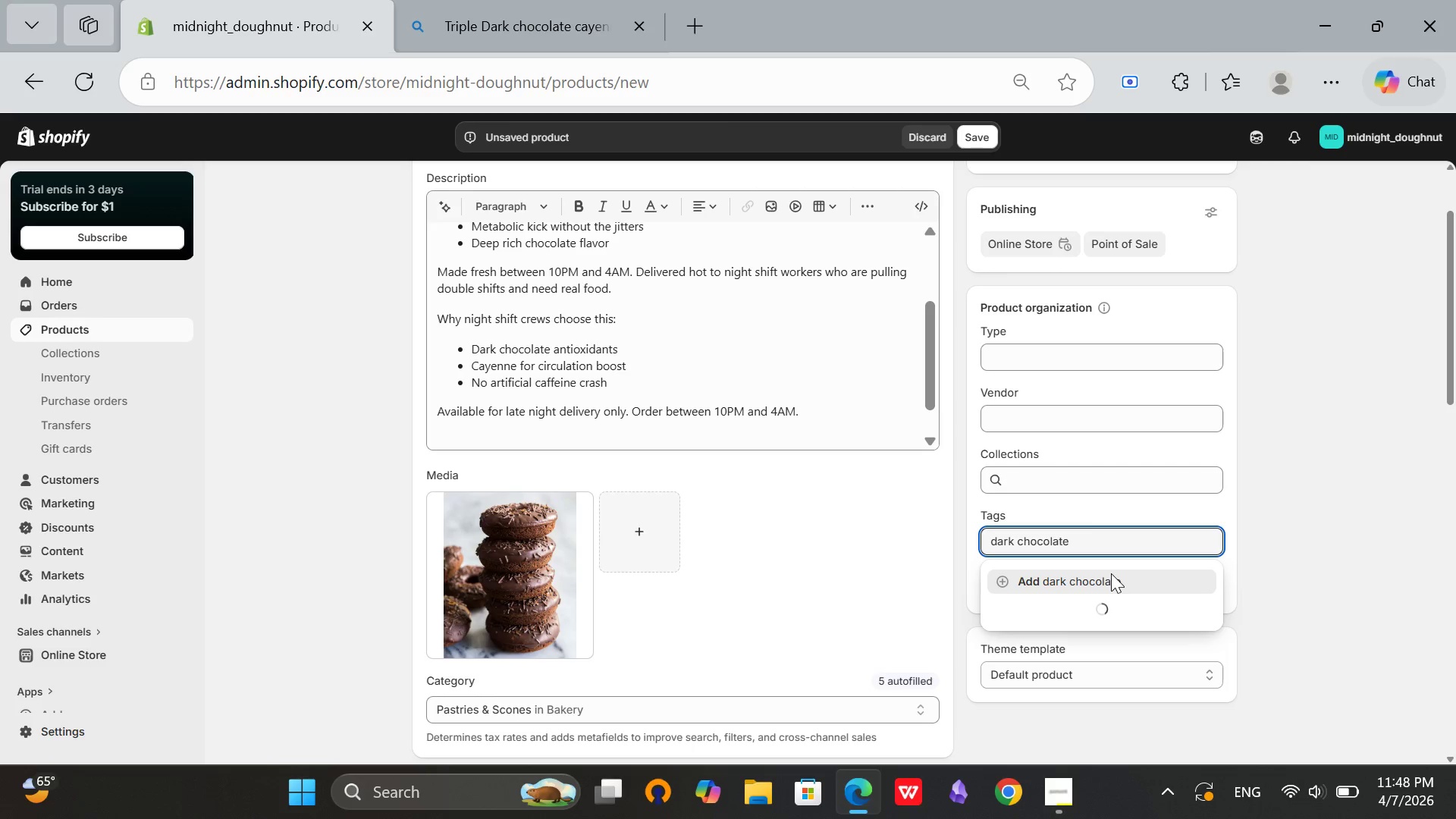 
left_click([1097, 582])
 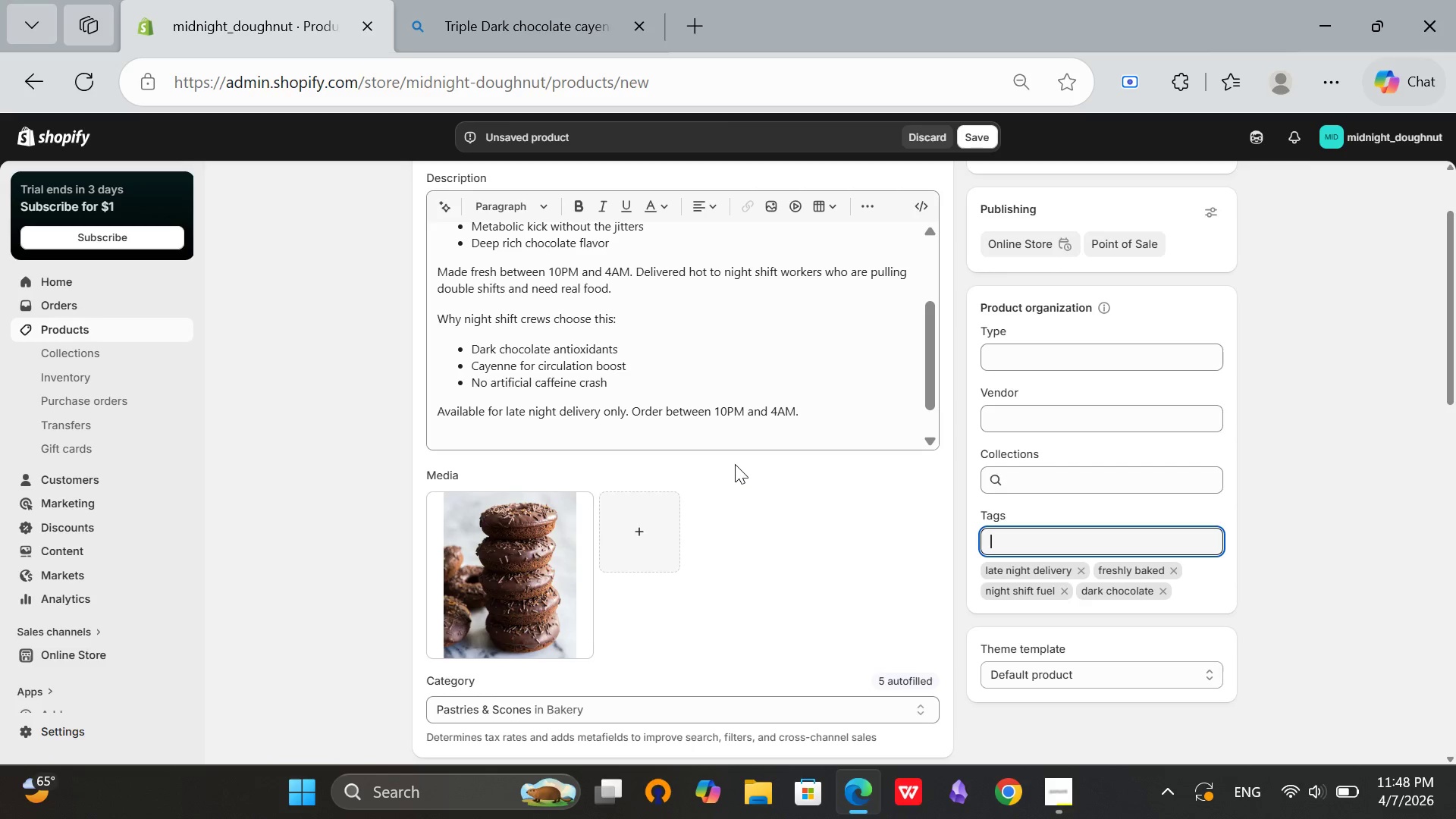 
wait(8.67)
 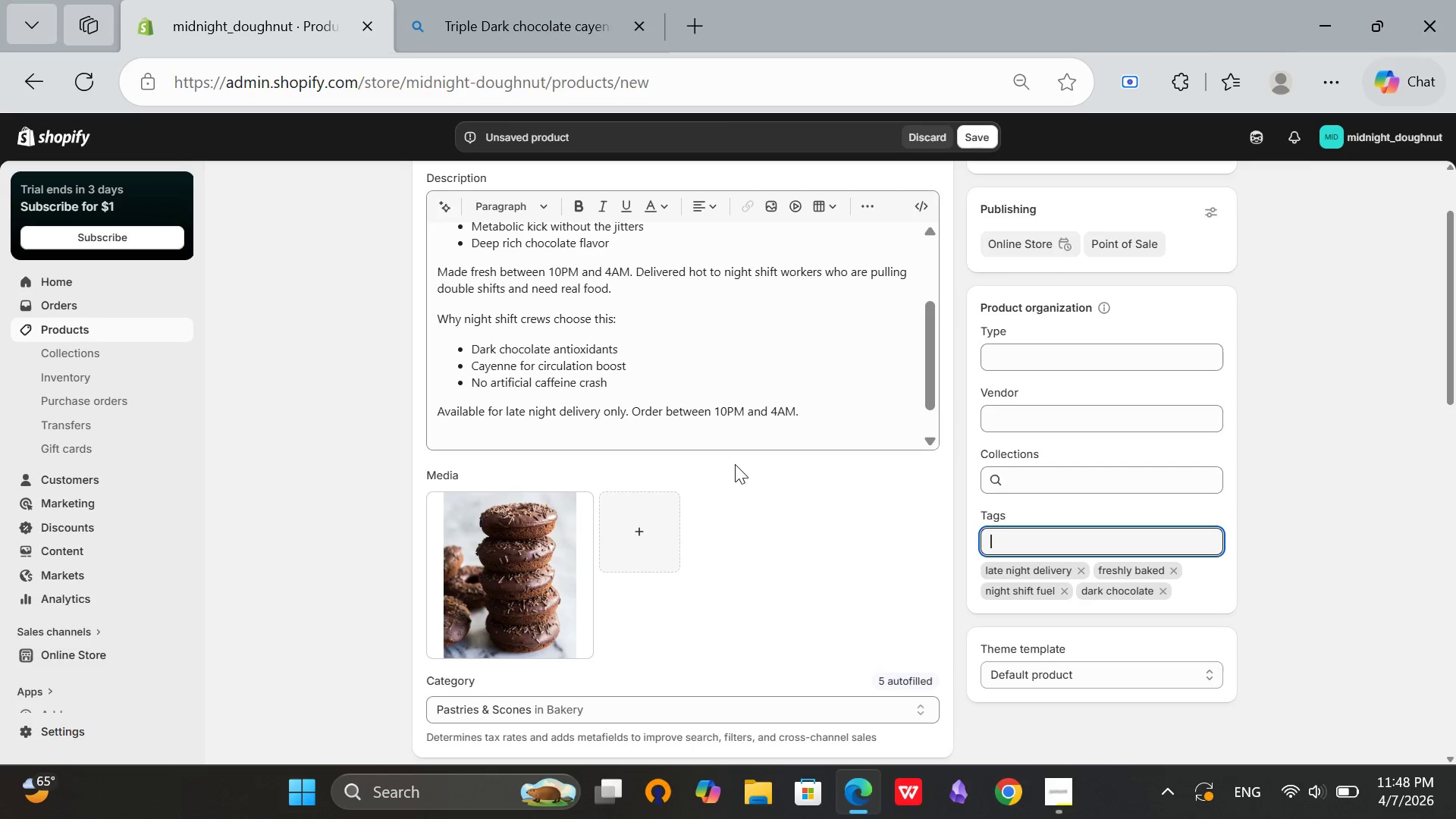 
scroll: coordinate [805, 505], scroll_direction: down, amount: 1.0
 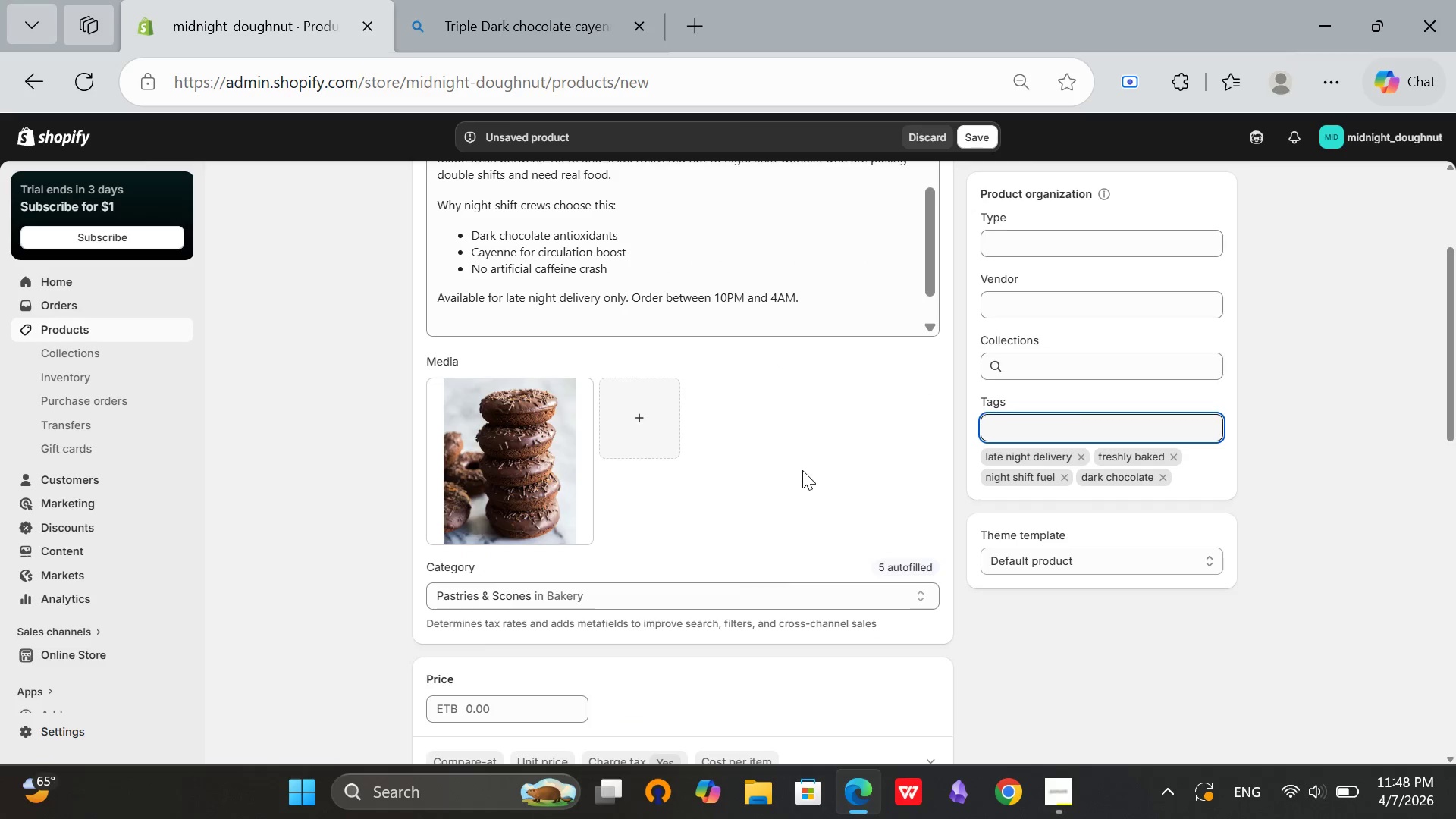 
wait(5.89)
 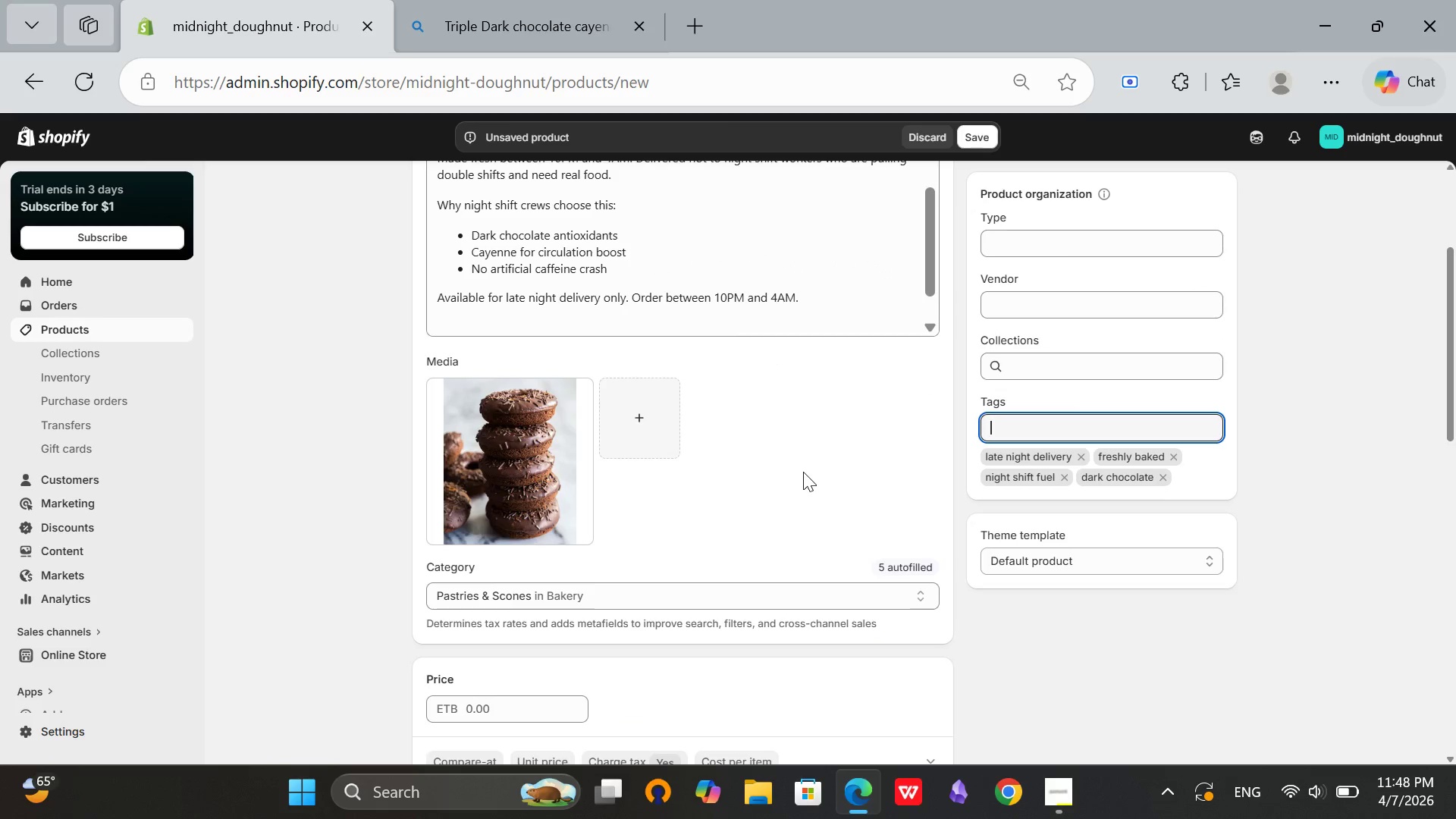 
scroll: coordinate [799, 460], scroll_direction: up, amount: 6.0
 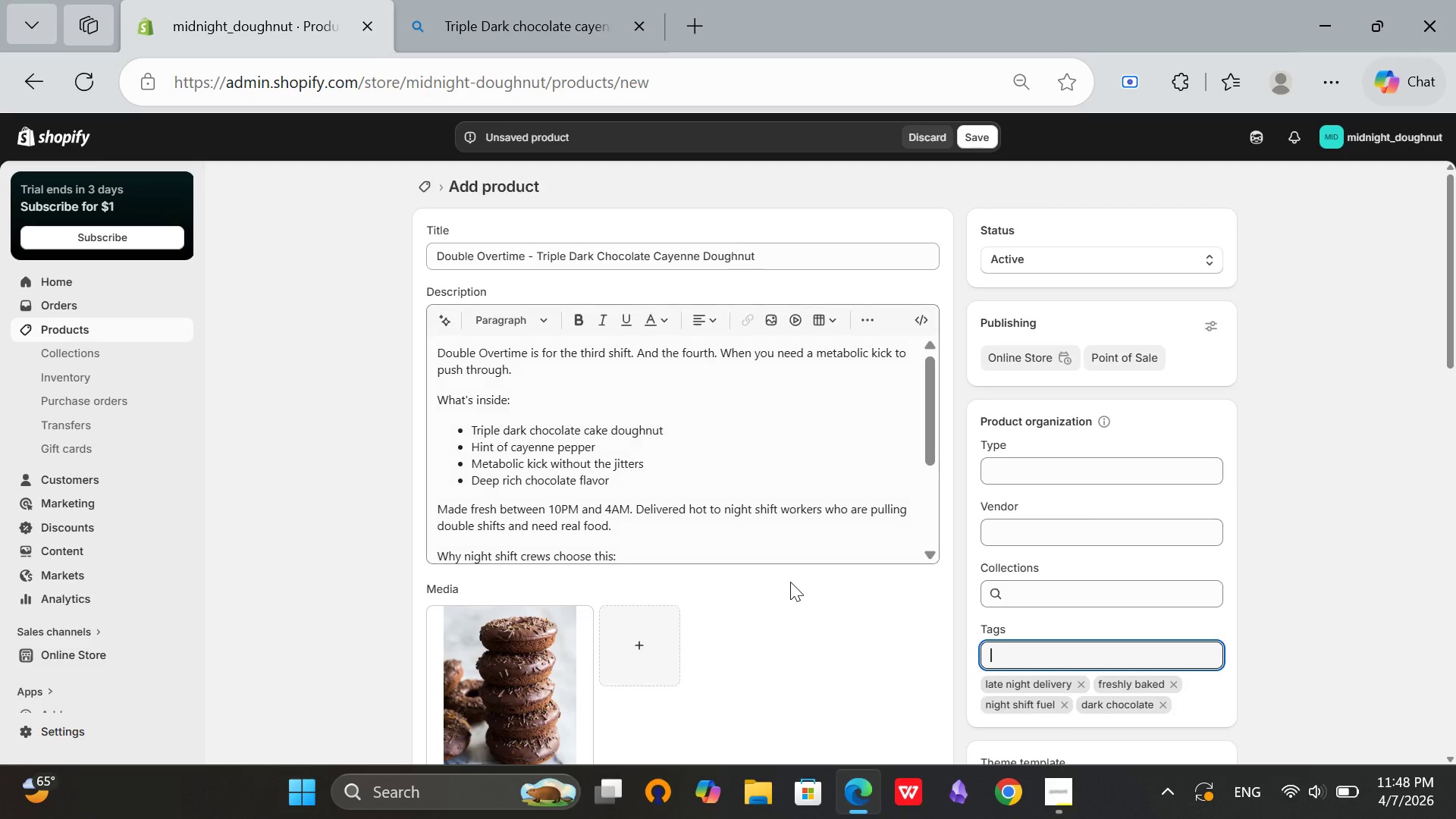 
scroll: coordinate [791, 564], scroll_direction: down, amount: 6.0
 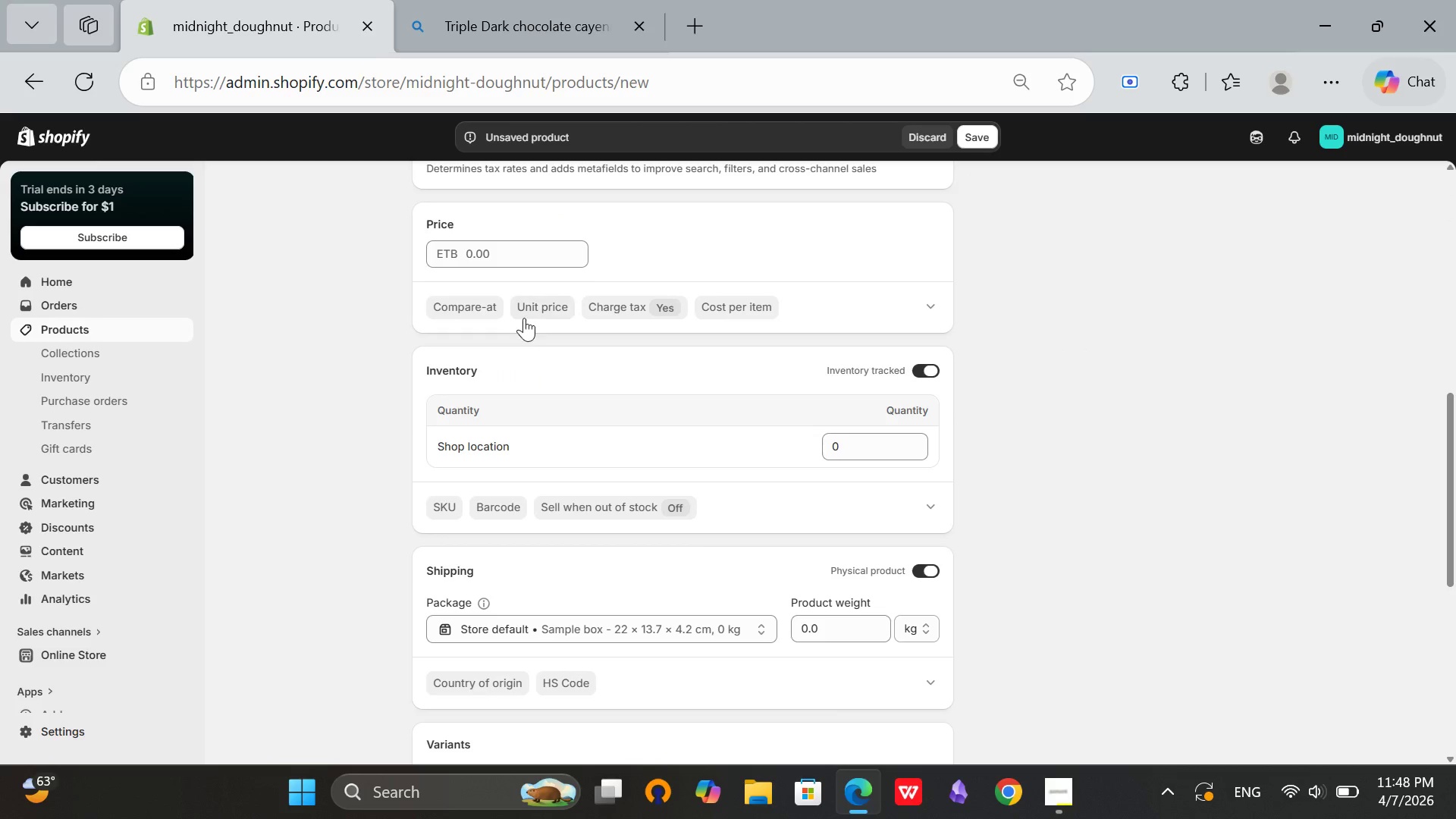 
scroll: coordinate [523, 317], scroll_direction: up, amount: 2.0
 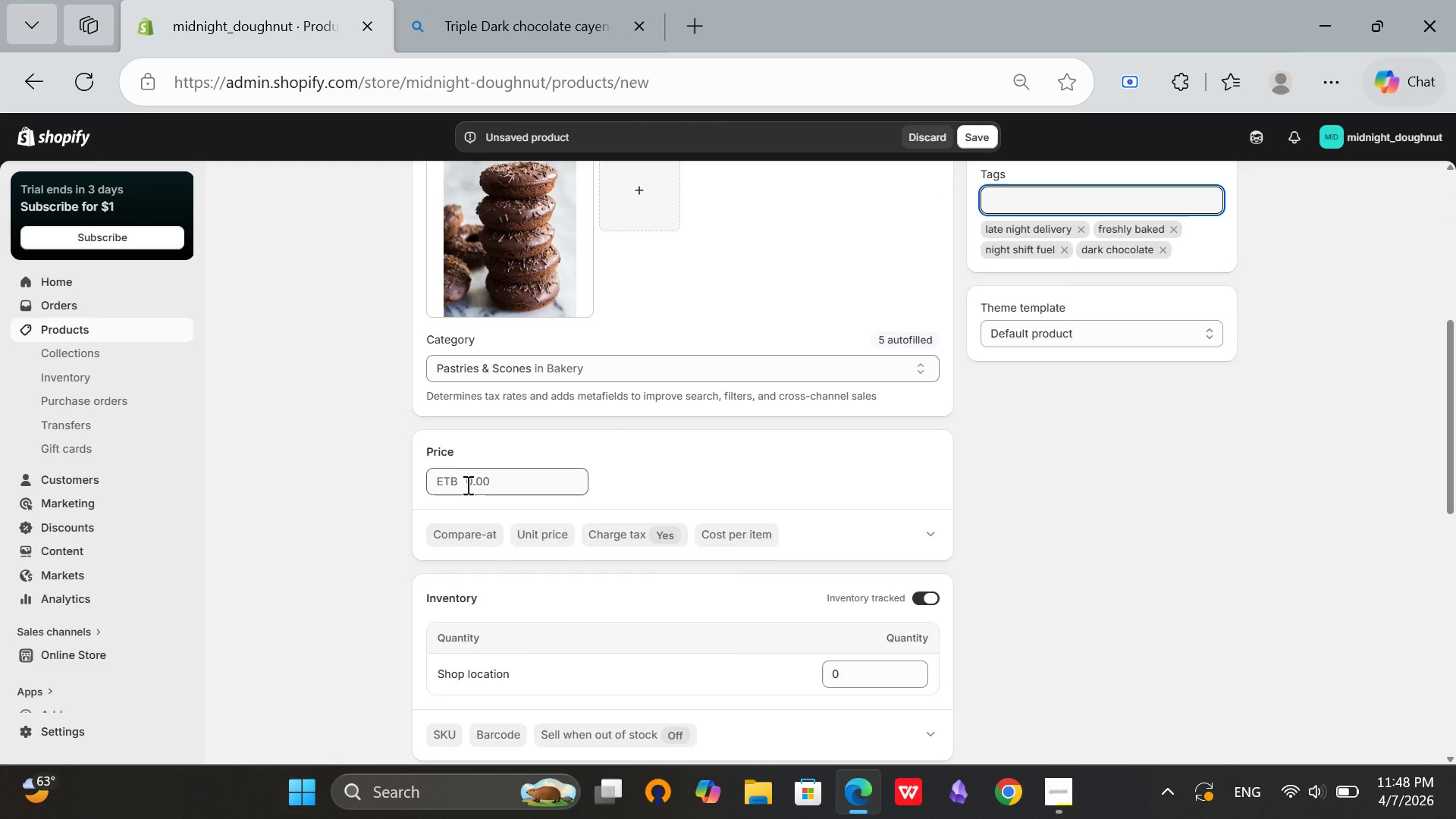 
left_click([466, 486])
 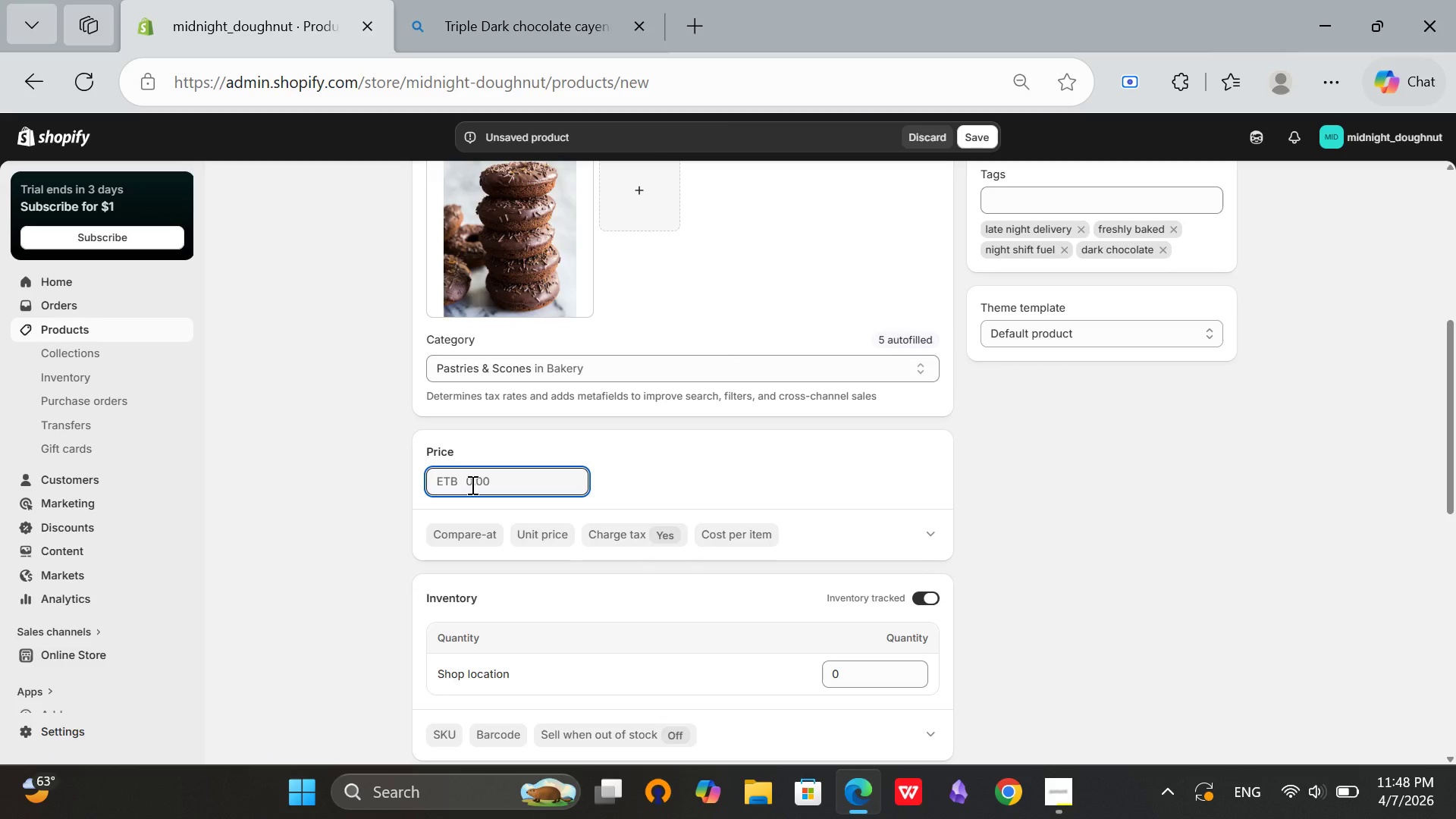 
type(25)
 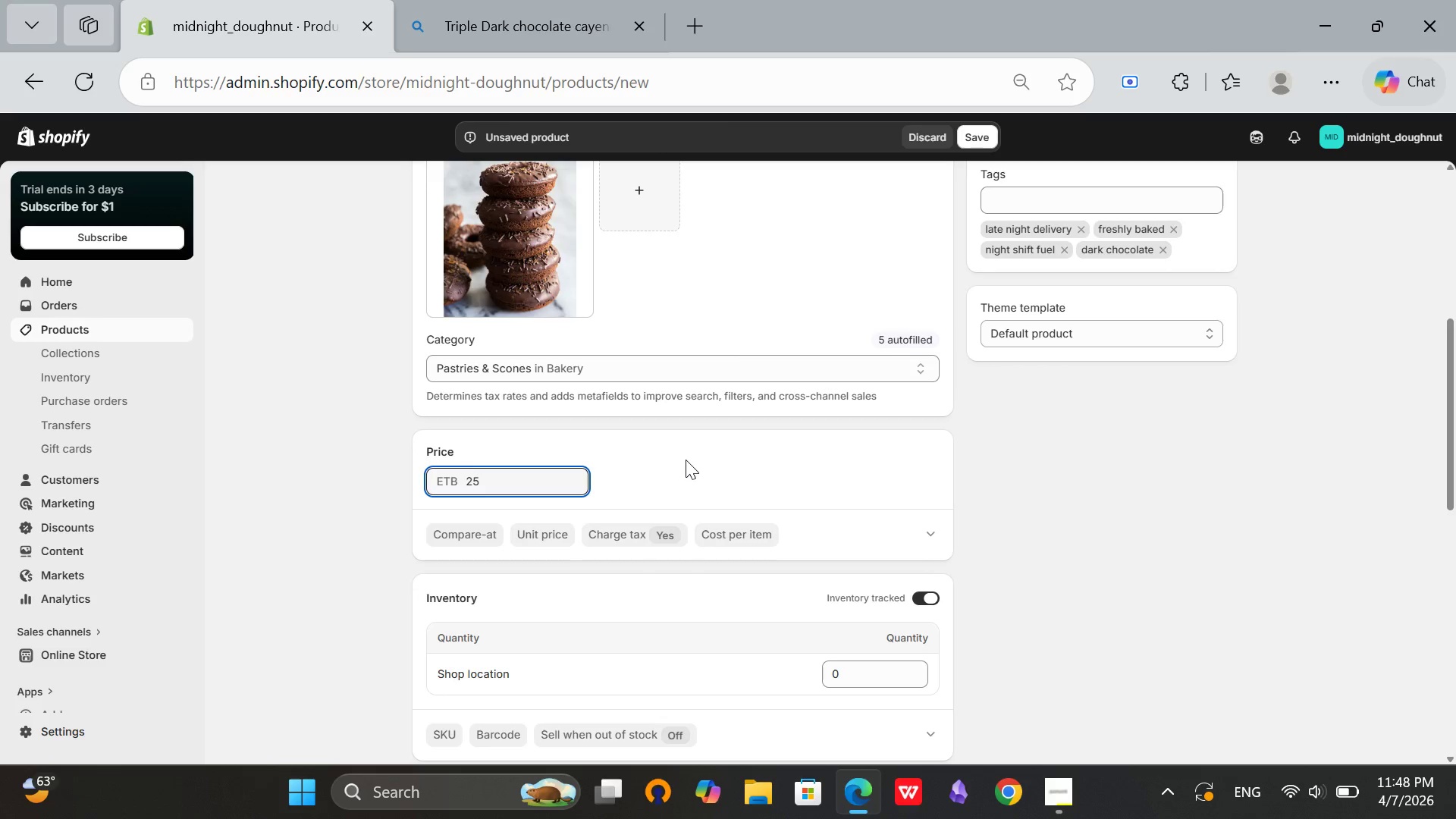 
left_click([686, 460])
 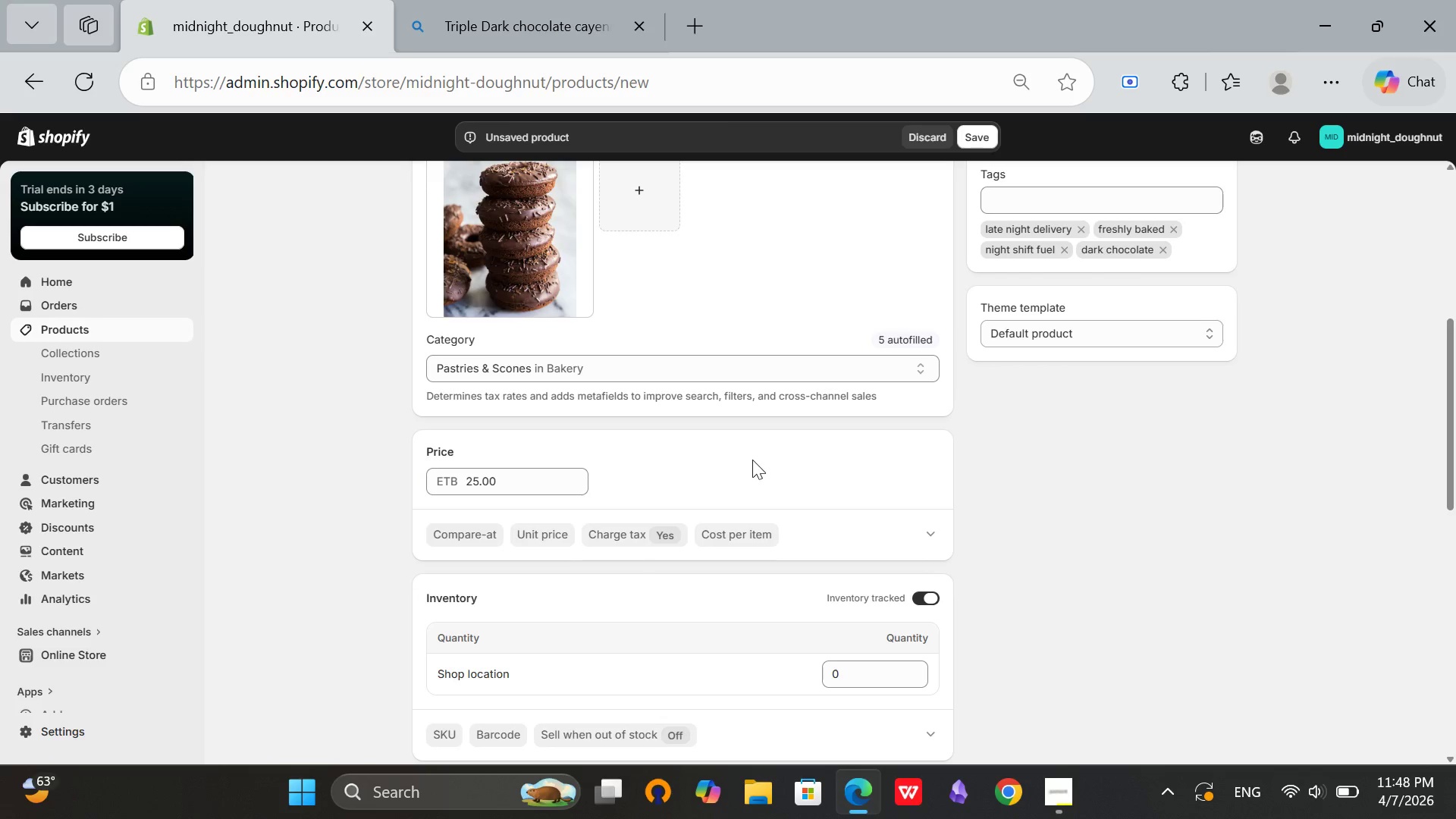 
scroll: coordinate [752, 460], scroll_direction: down, amount: 2.0
 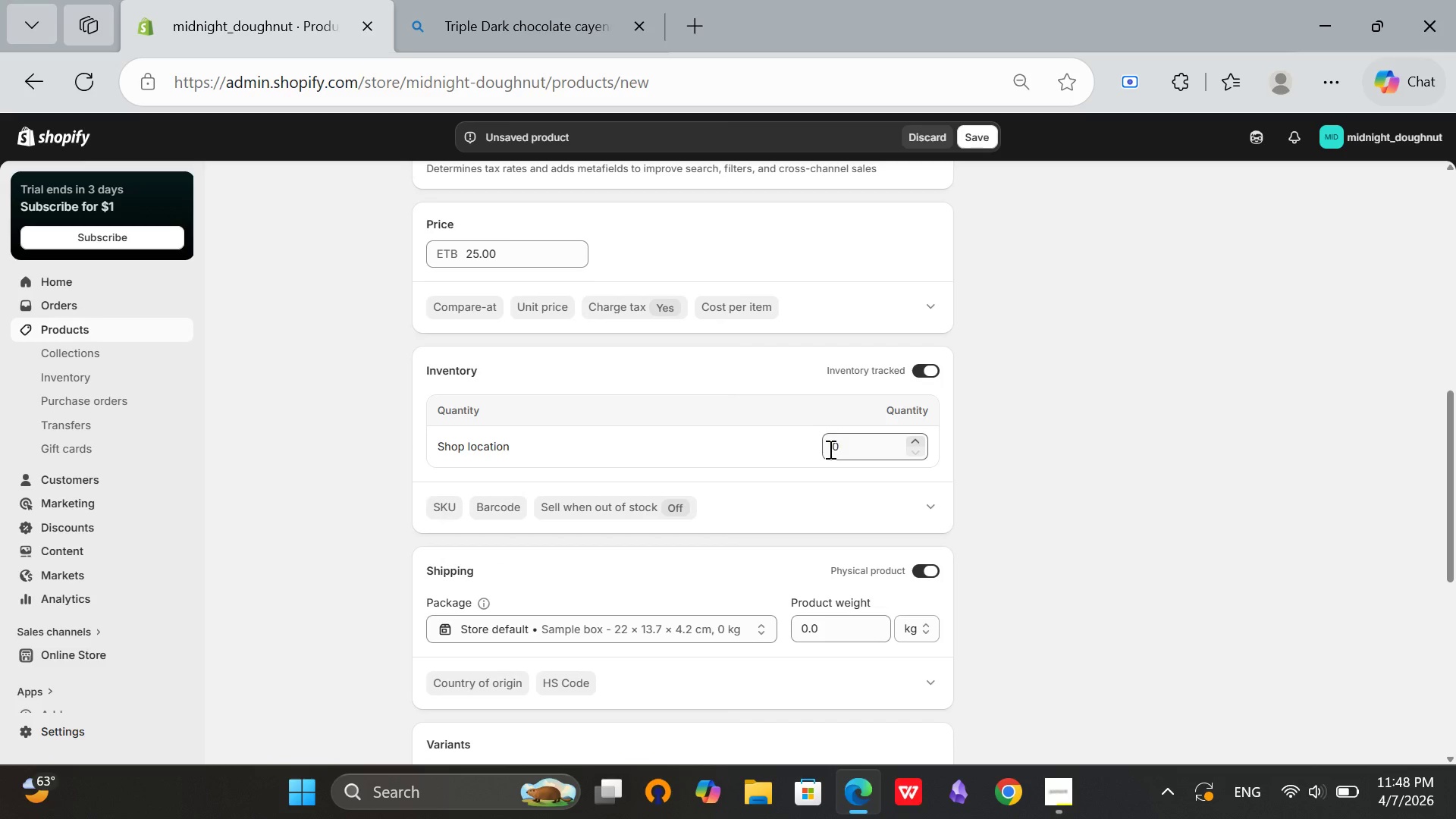 
left_click([829, 449])
 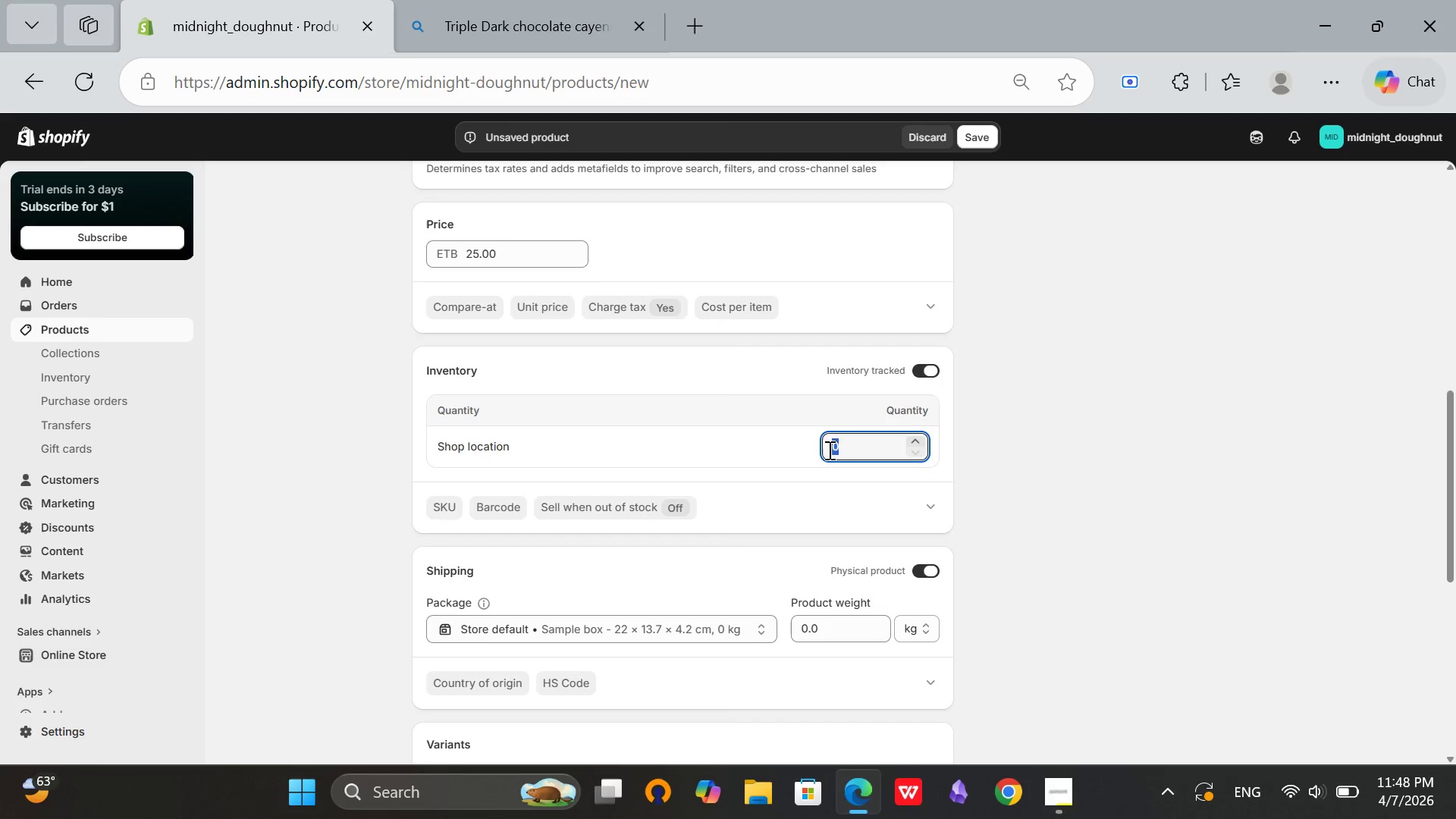 
left_click([829, 450])
 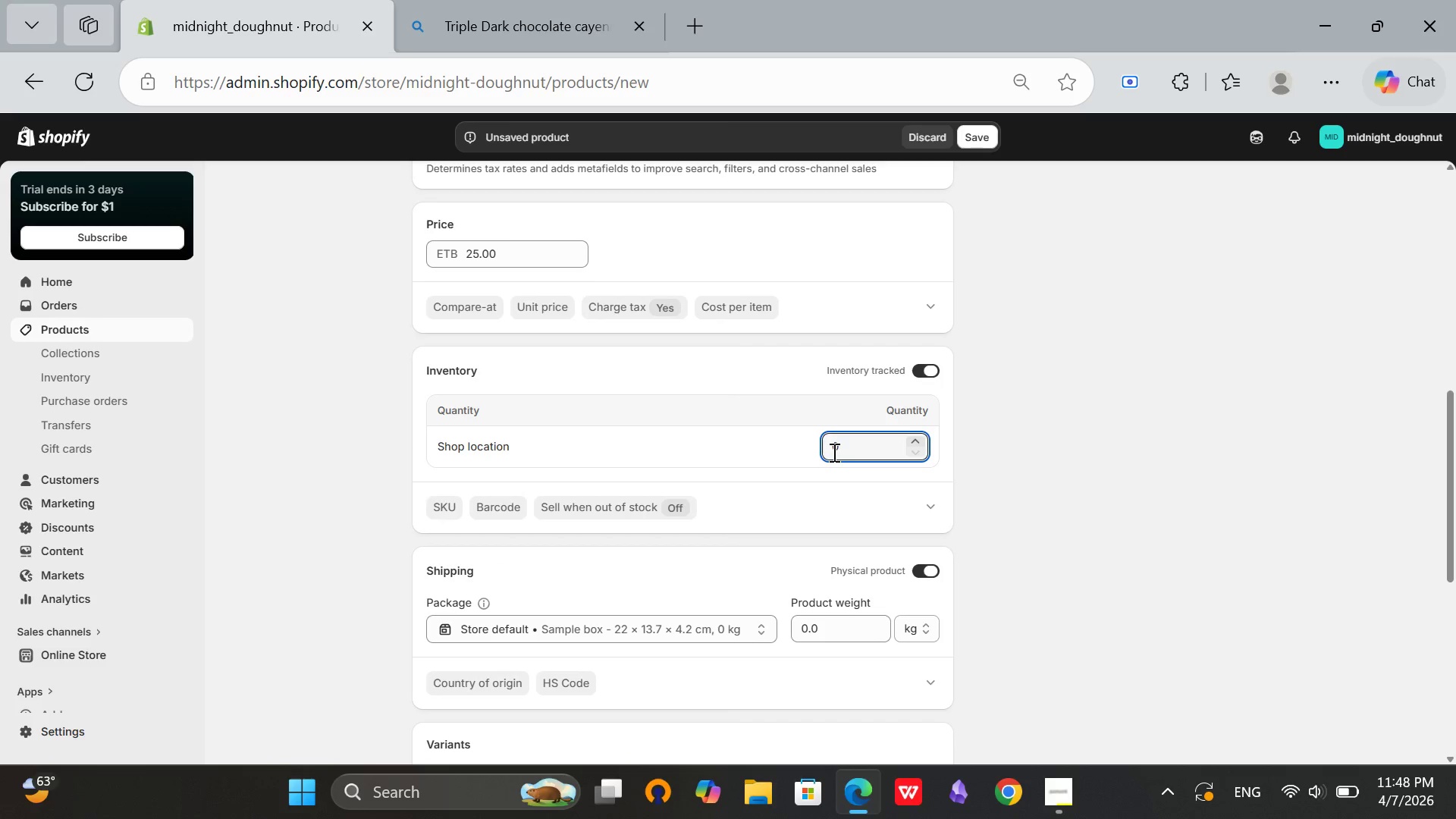 
key(1)
 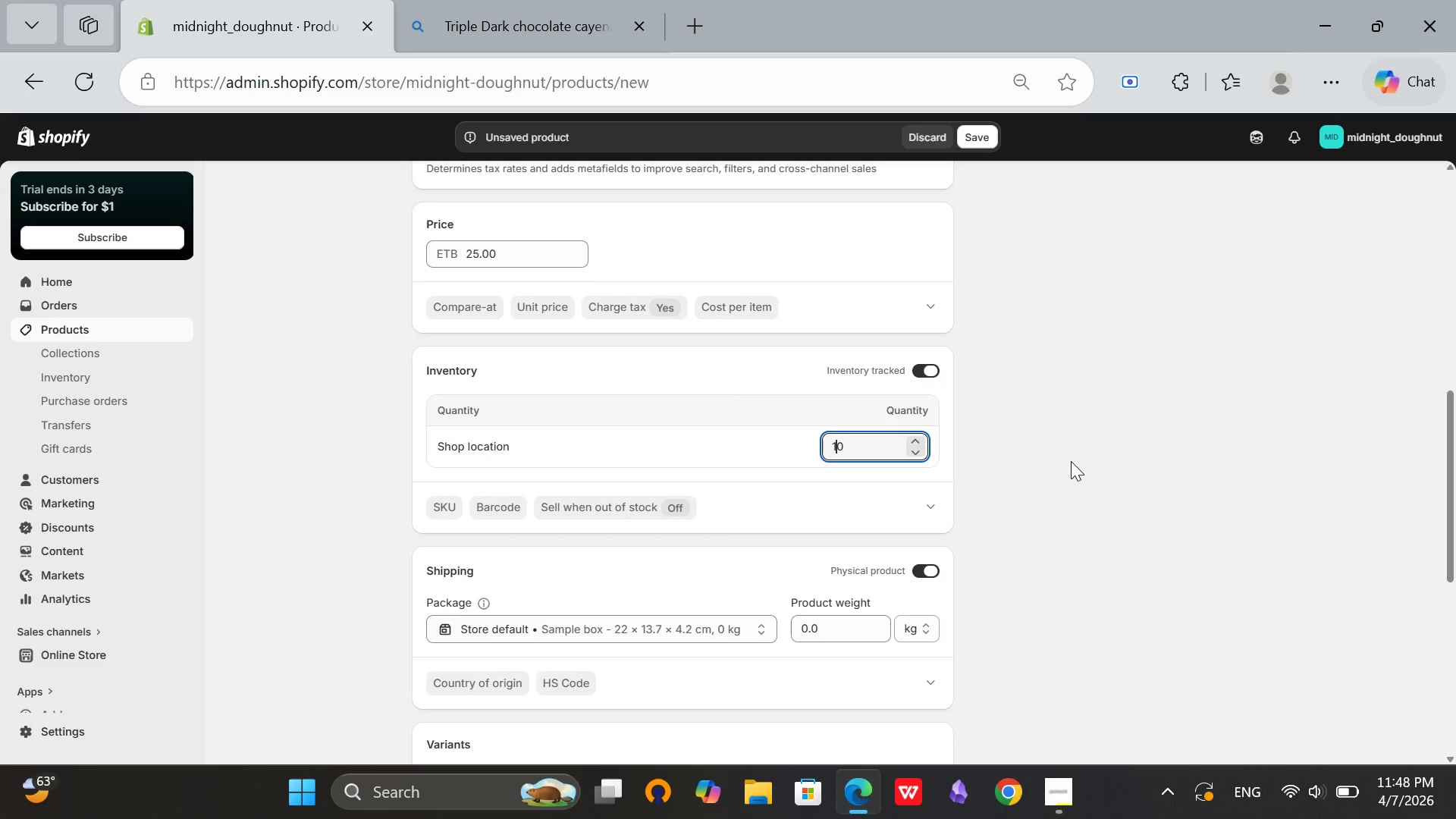 
left_click([1075, 462])
 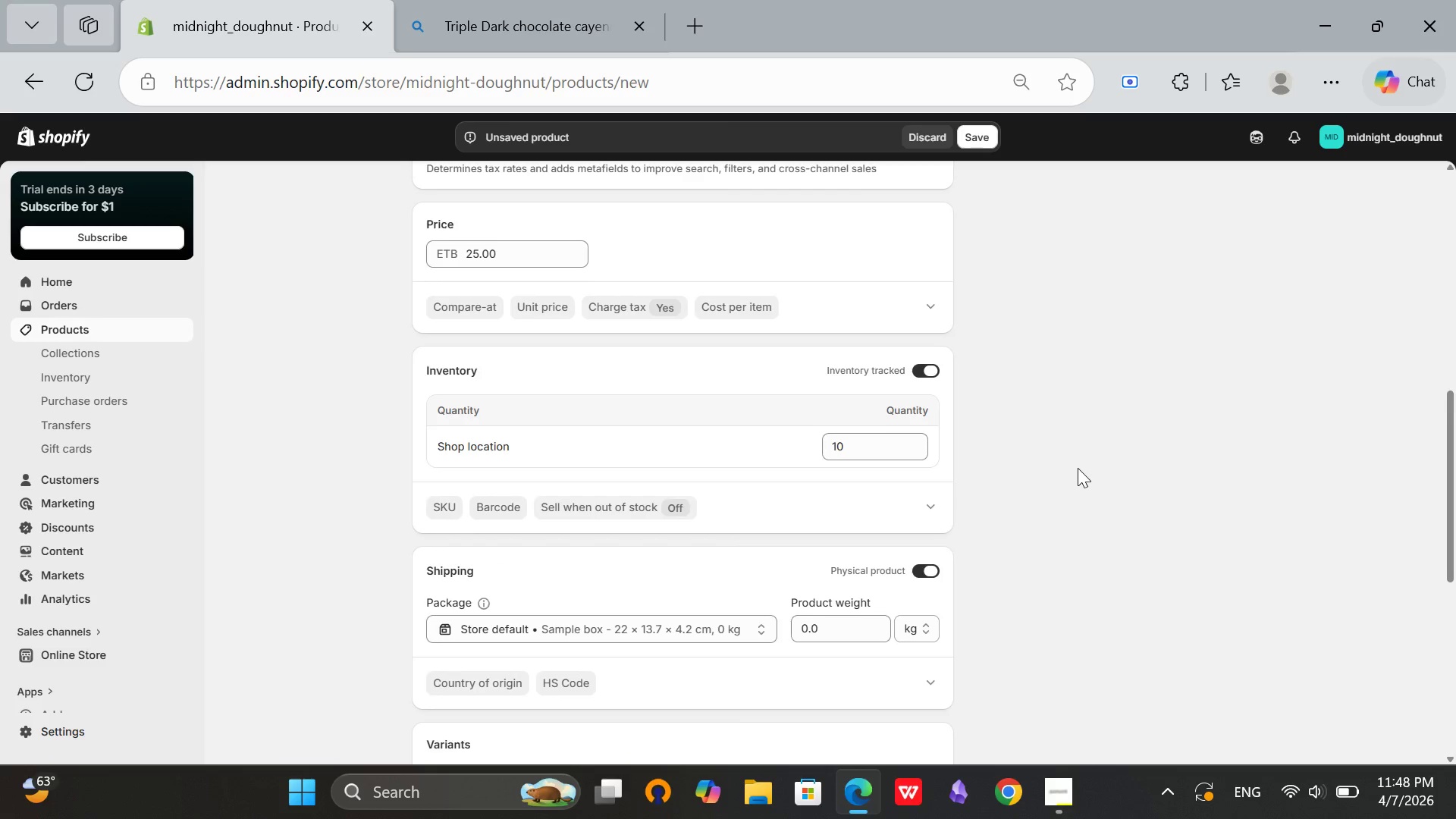 
scroll: coordinate [1078, 471], scroll_direction: down, amount: 4.0
 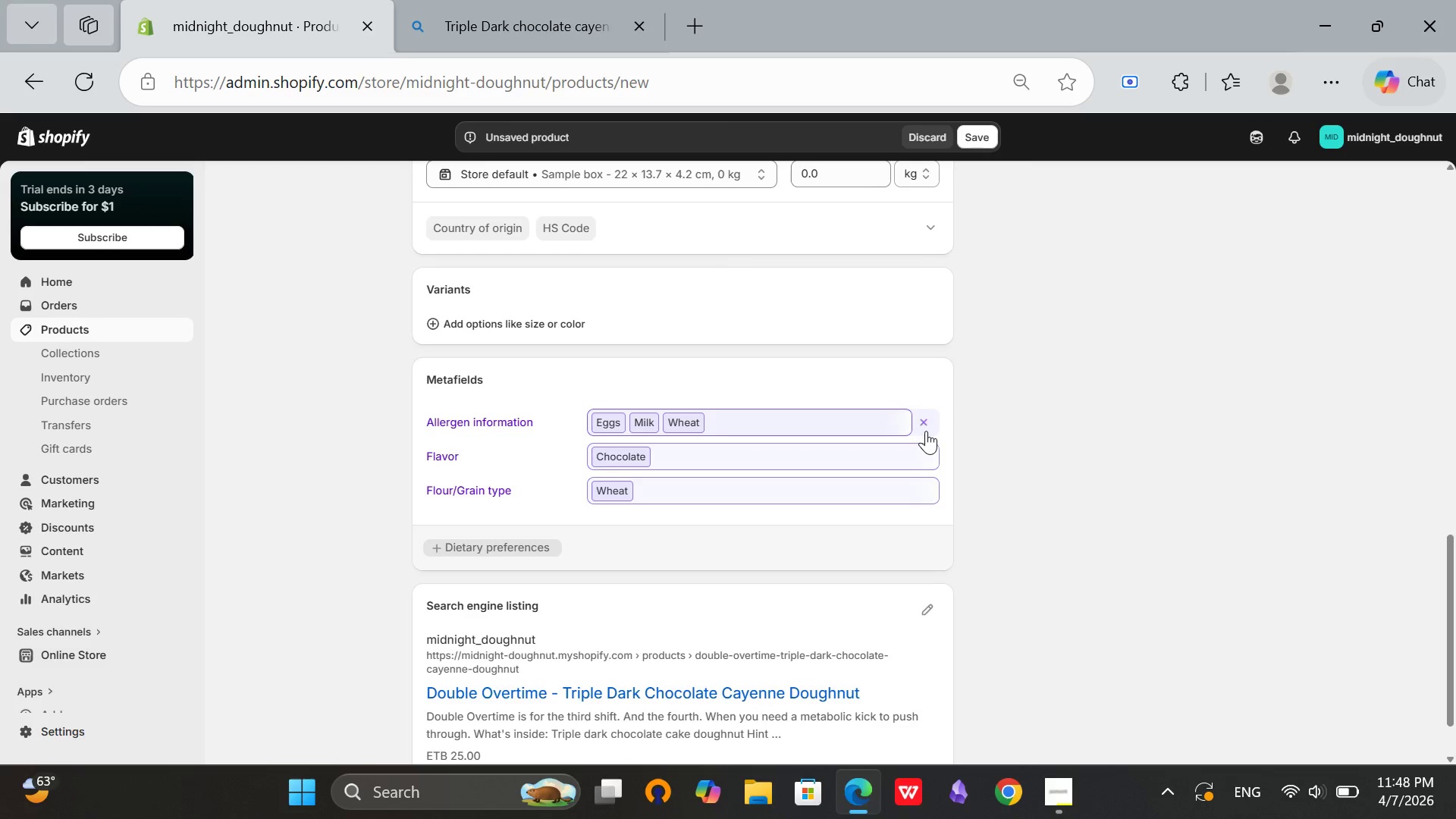 
left_click([928, 421])
 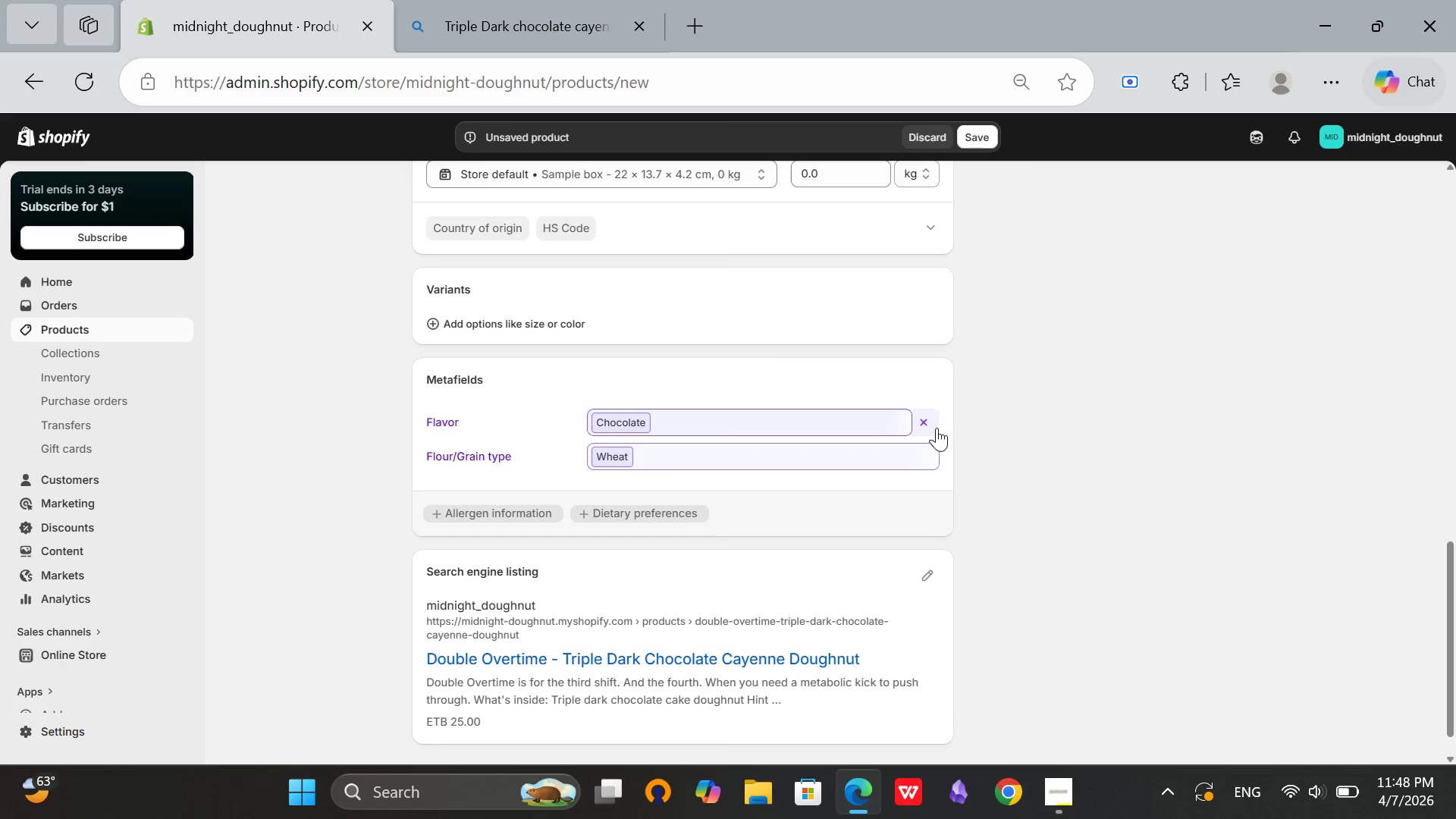 
left_click([931, 424])
 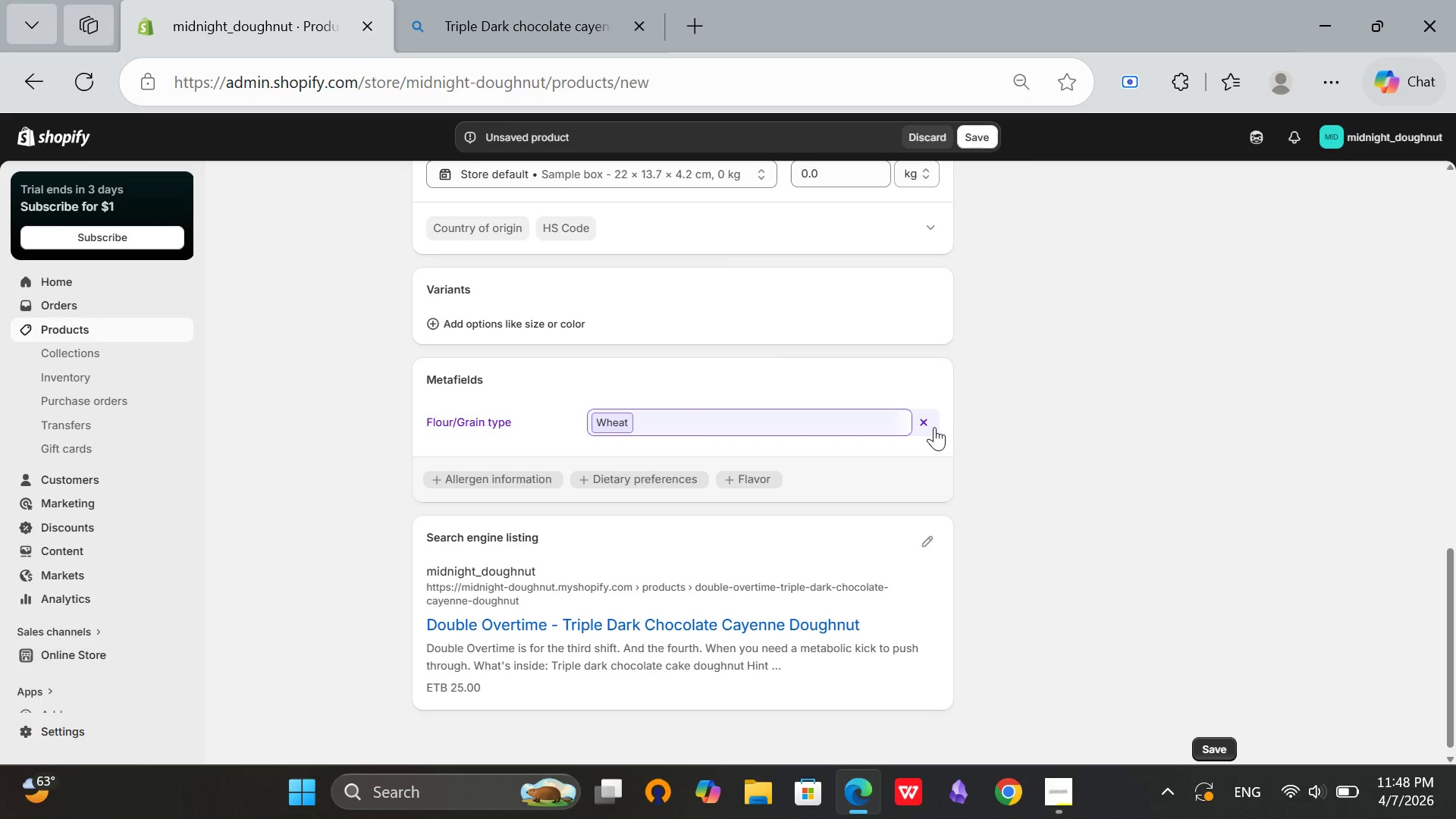 
left_click([933, 425])
 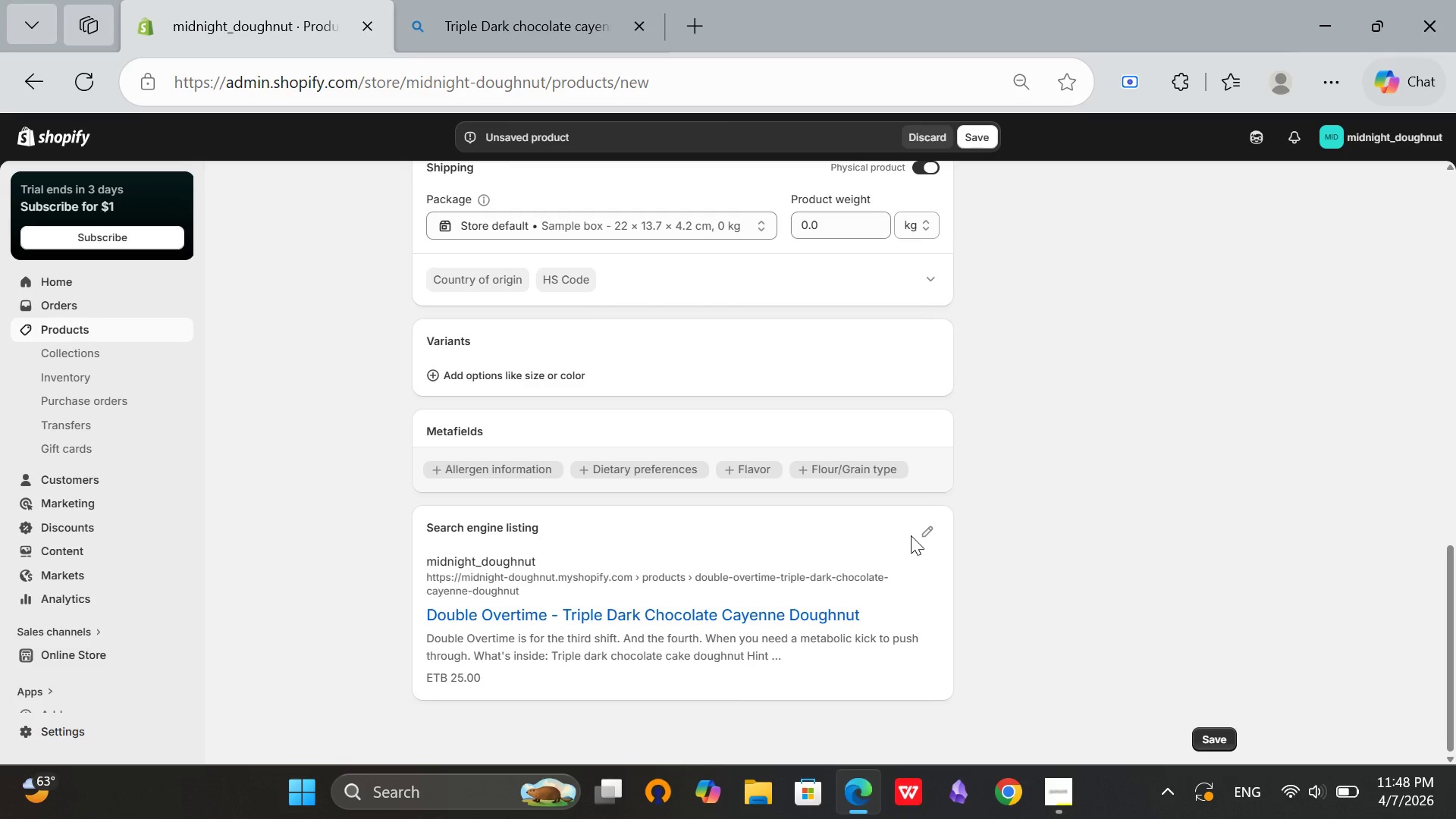 
left_click([920, 535])
 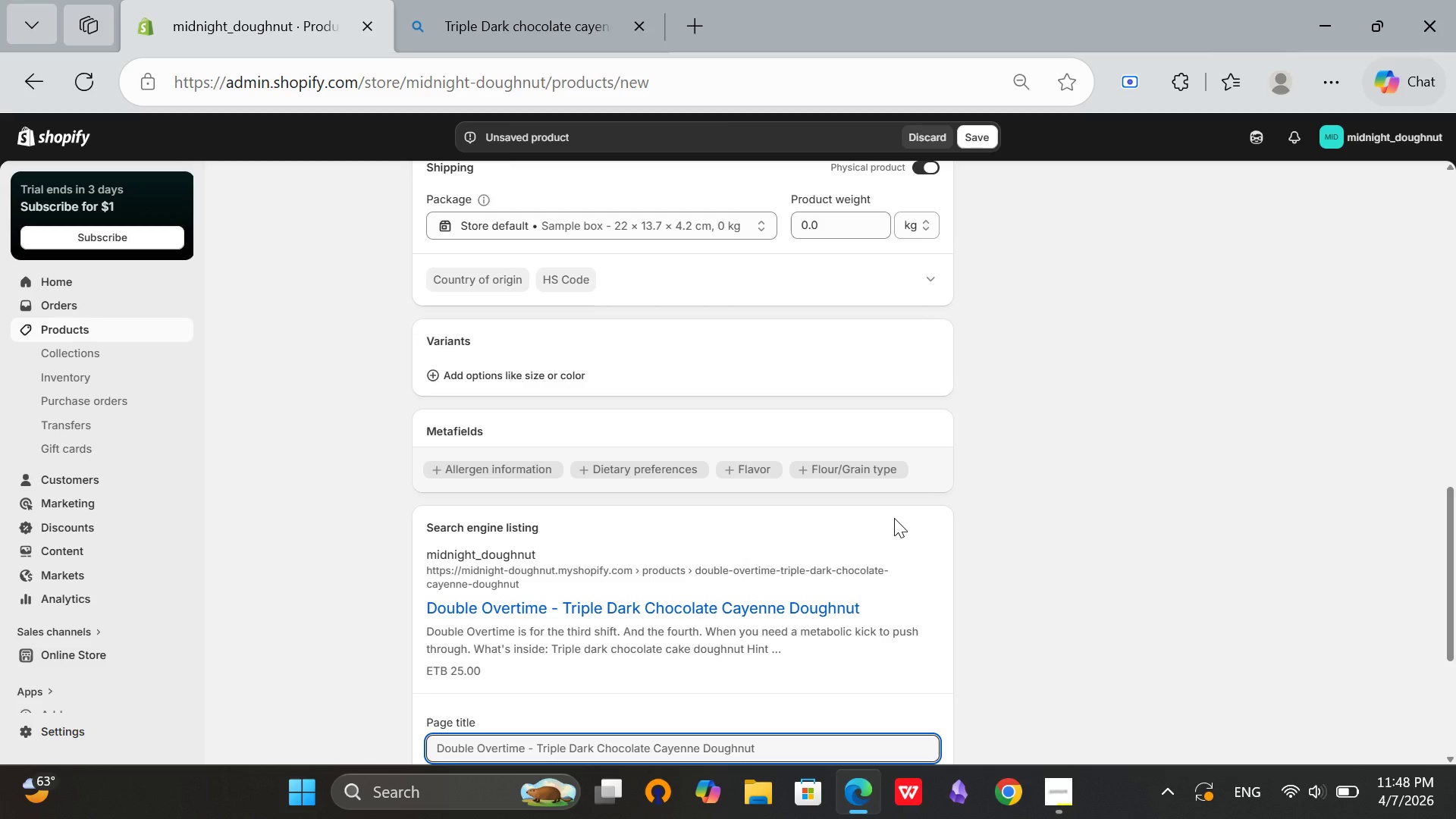 
wait(5.09)
 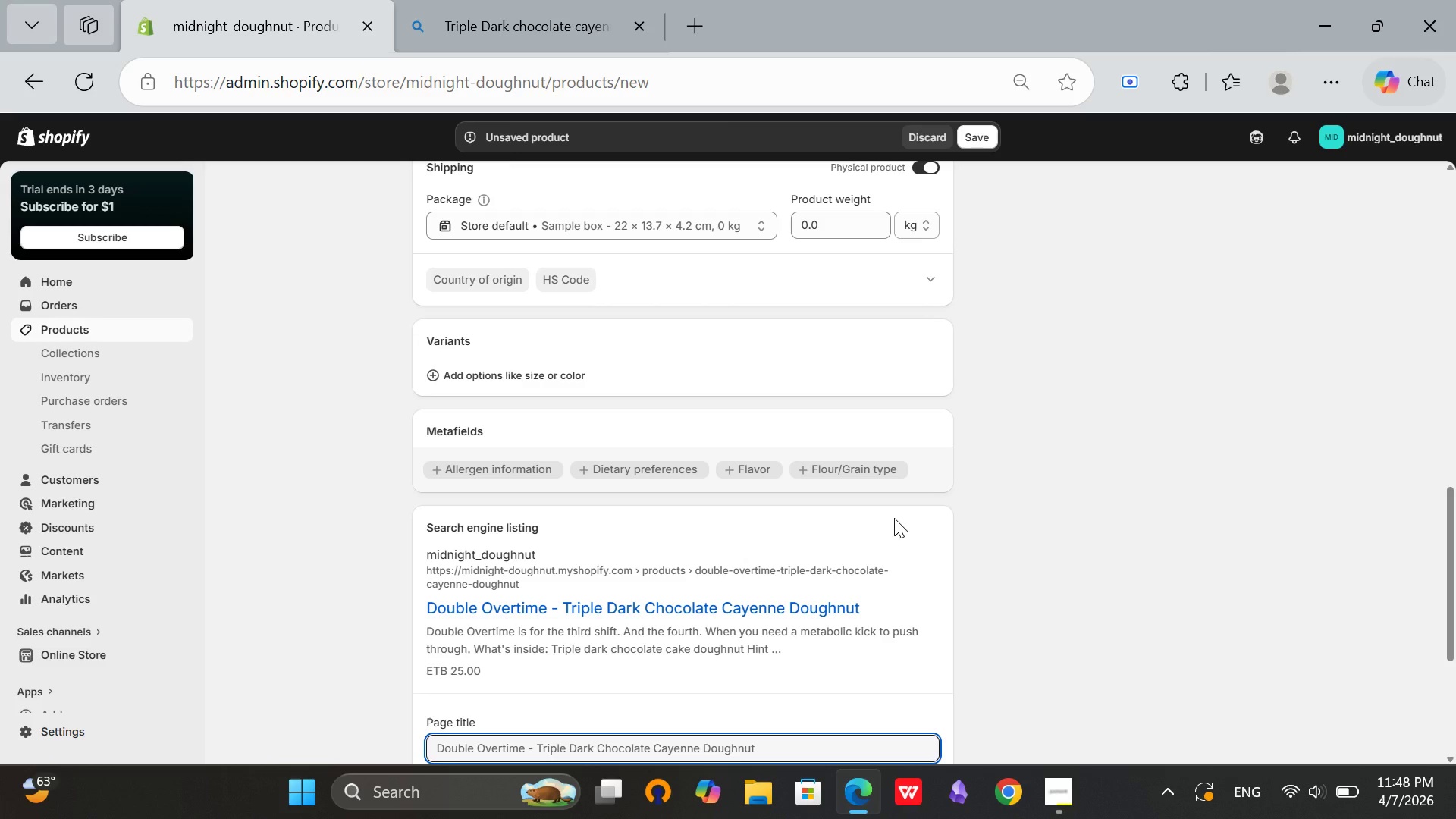 
scroll: coordinate [754, 619], scroll_direction: down, amount: 2.0
 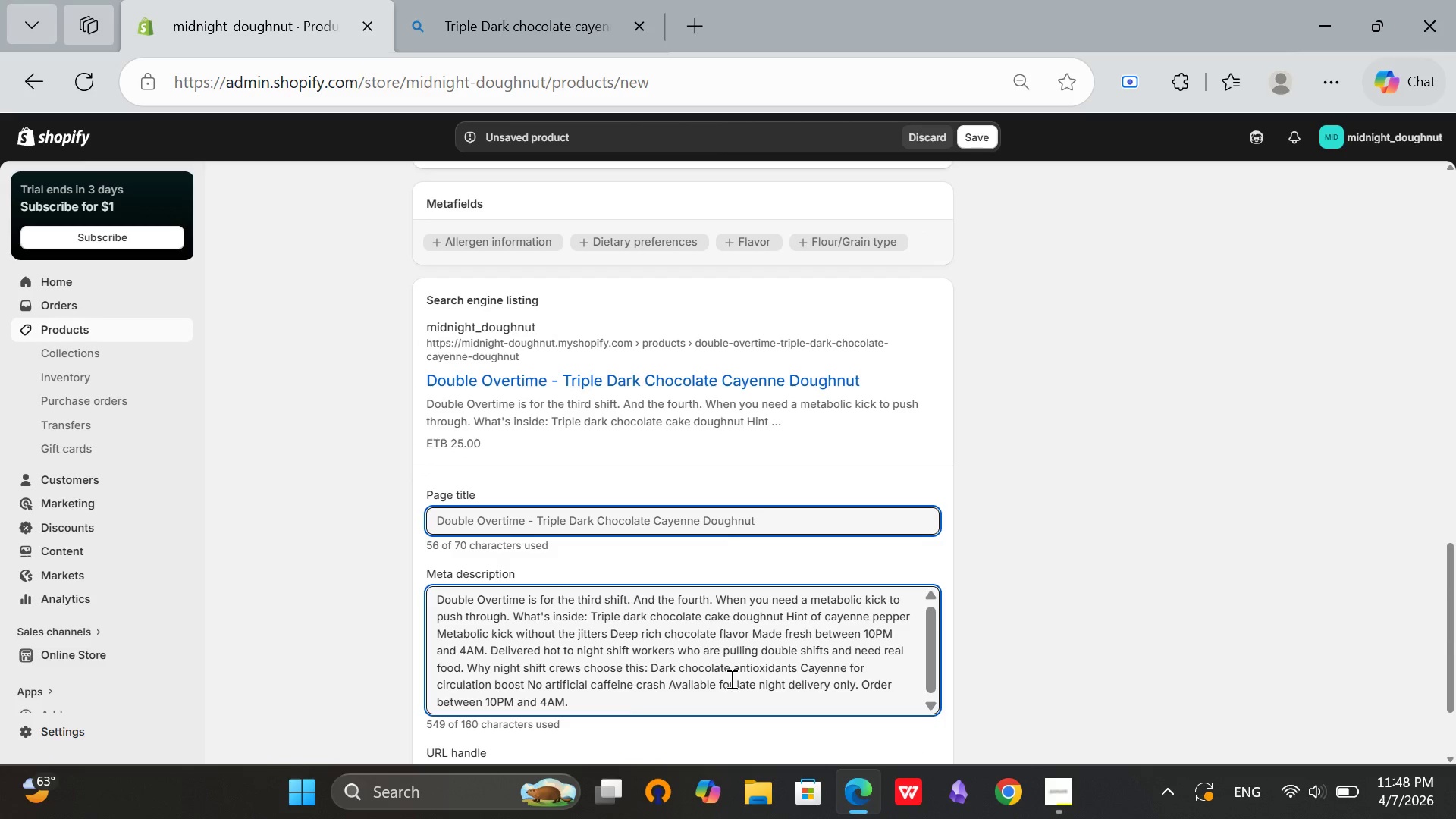 
left_click_drag(start_coordinate=[593, 705], to_coordinate=[431, 600])
 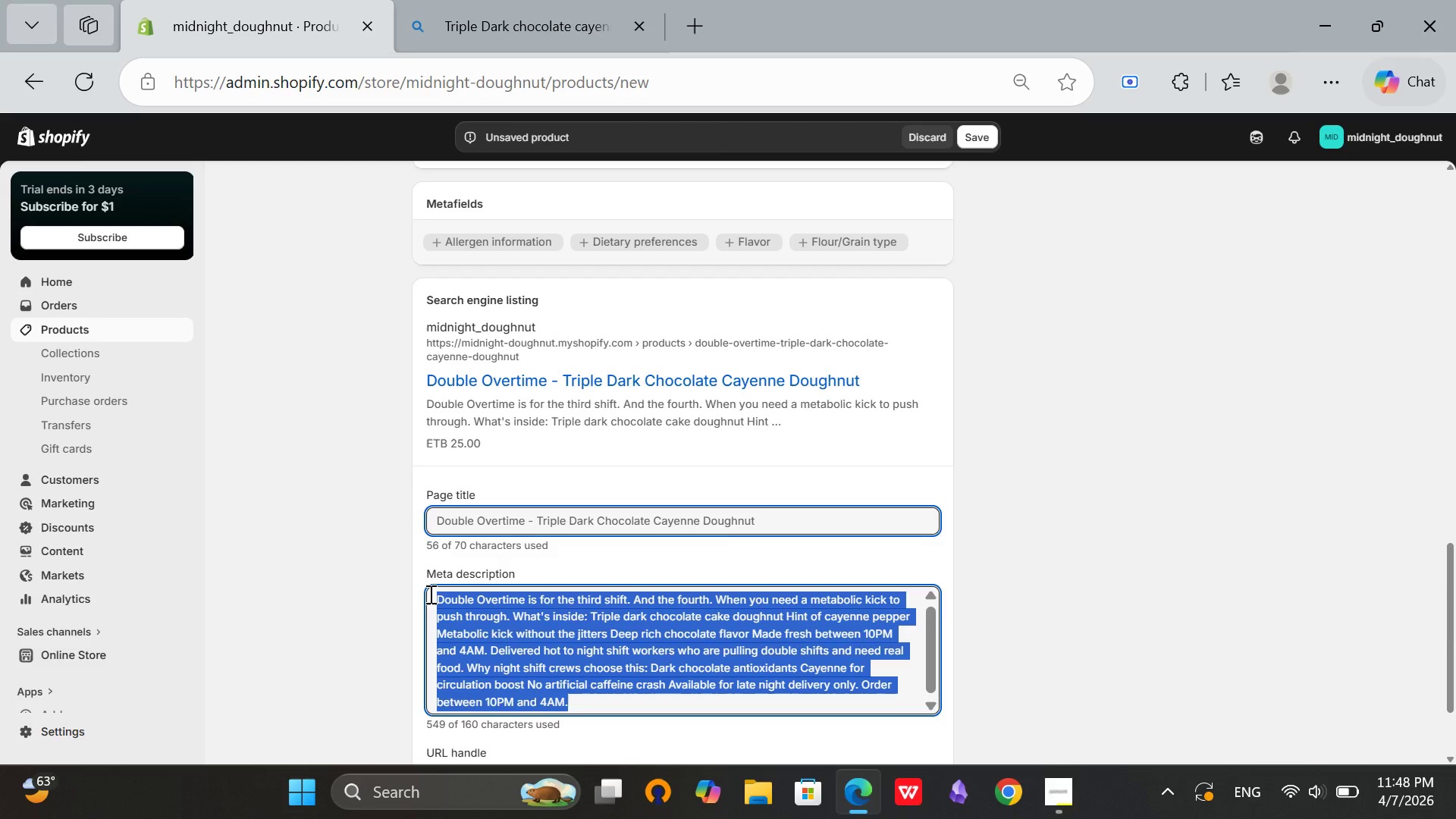 
key(Backspace)
type(Triple dark chocal)
key(Backspace)
key(Backspace)
type(olate doughnut with cayenne pepper. Freshly baked for late night delivery. Metabolic kick for double shift workers. )
 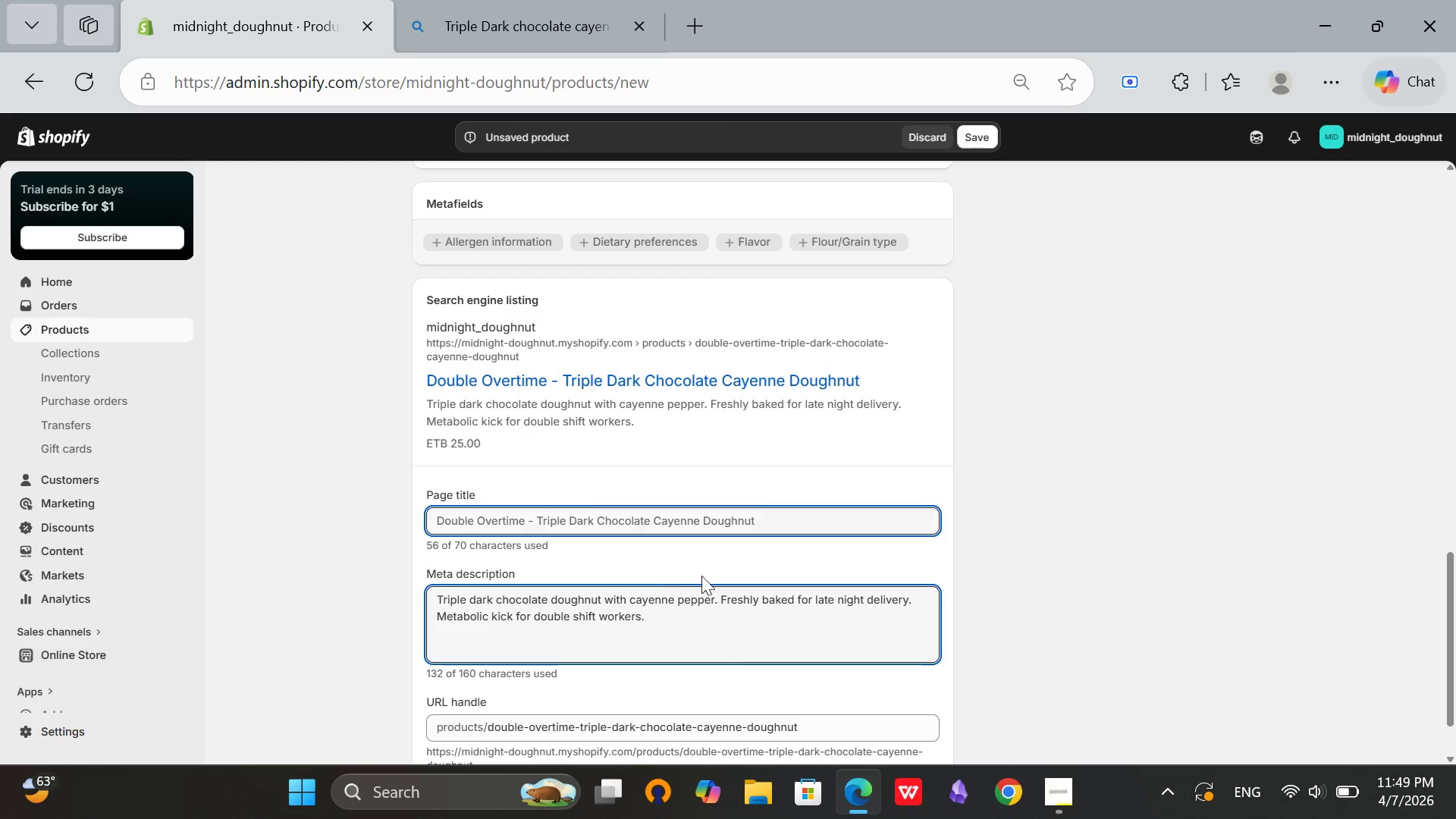 
scroll: coordinate [976, 601], scroll_direction: up, amount: 10.0
 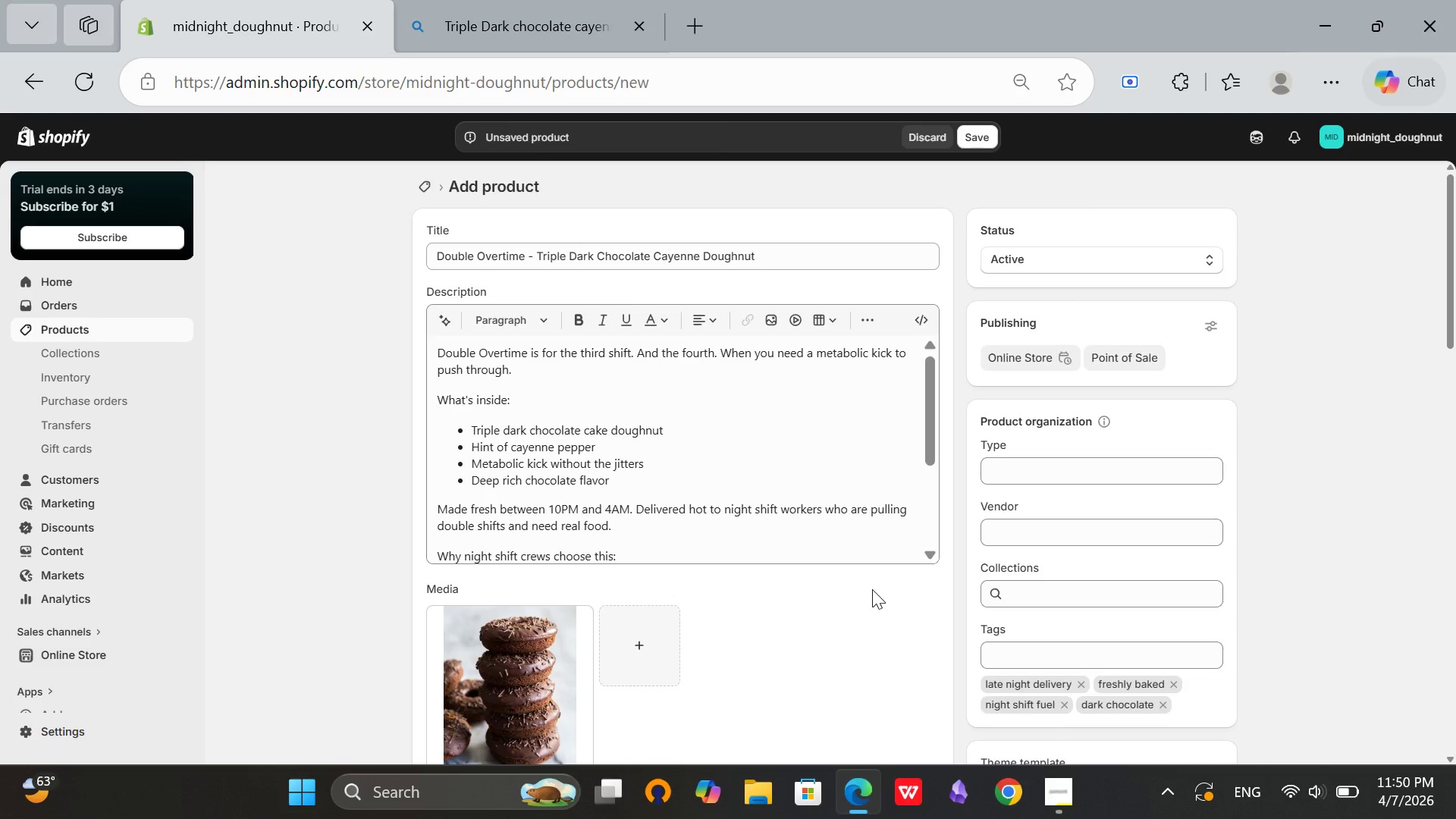 
scroll: coordinate [872, 589], scroll_direction: down, amount: 2.0
 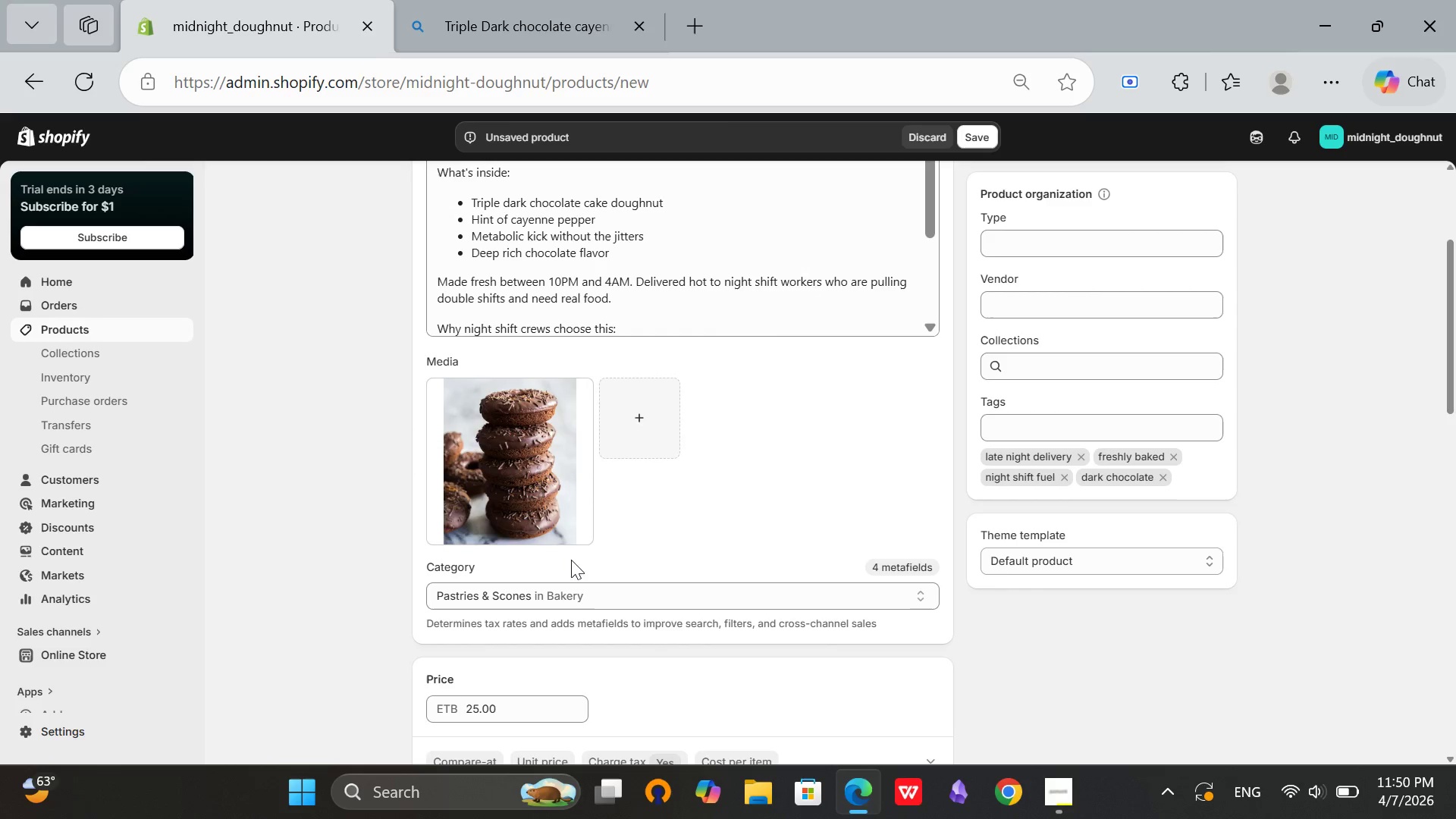 
left_click([526, 453])
 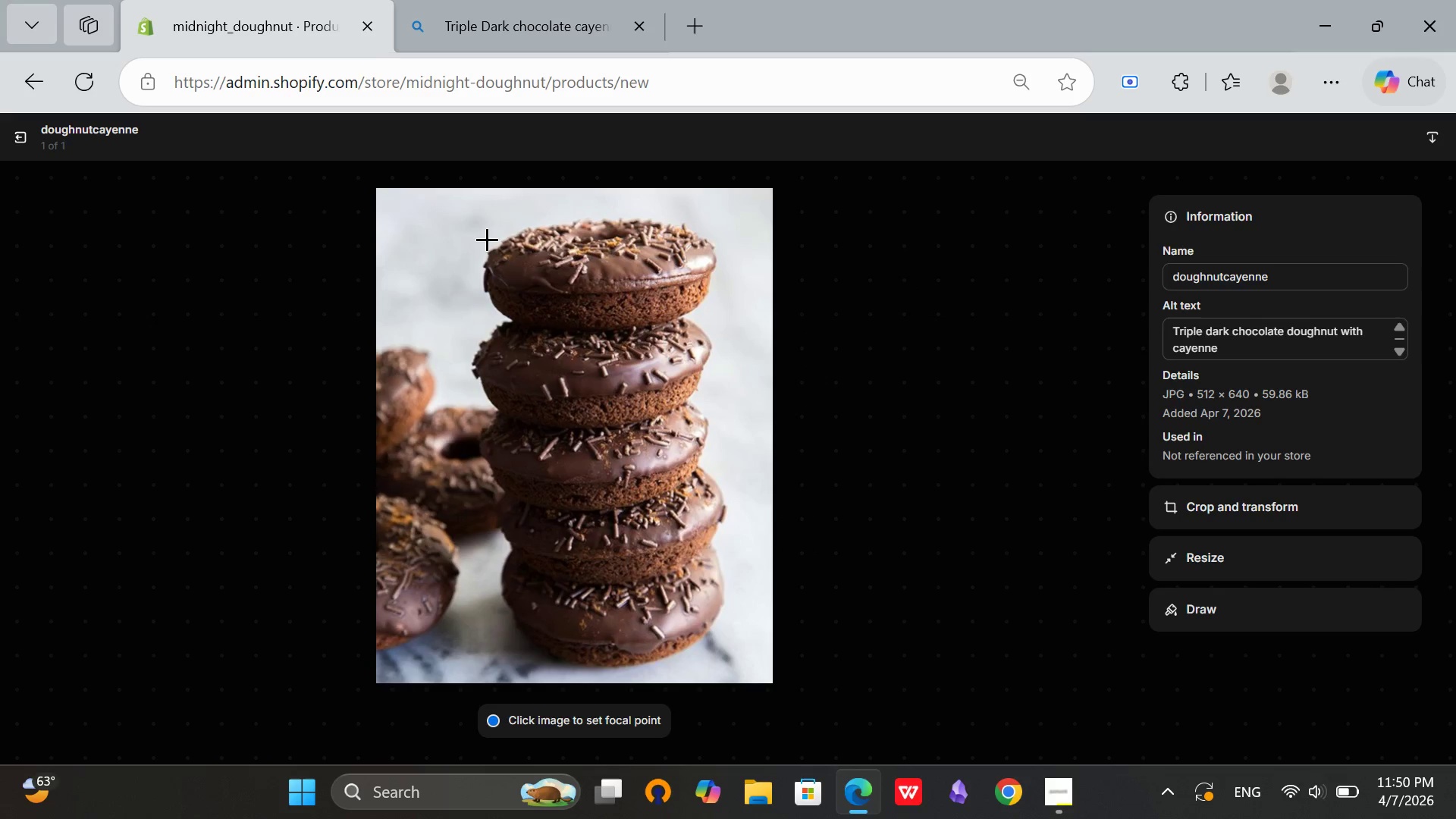 
left_click([21, 143])
 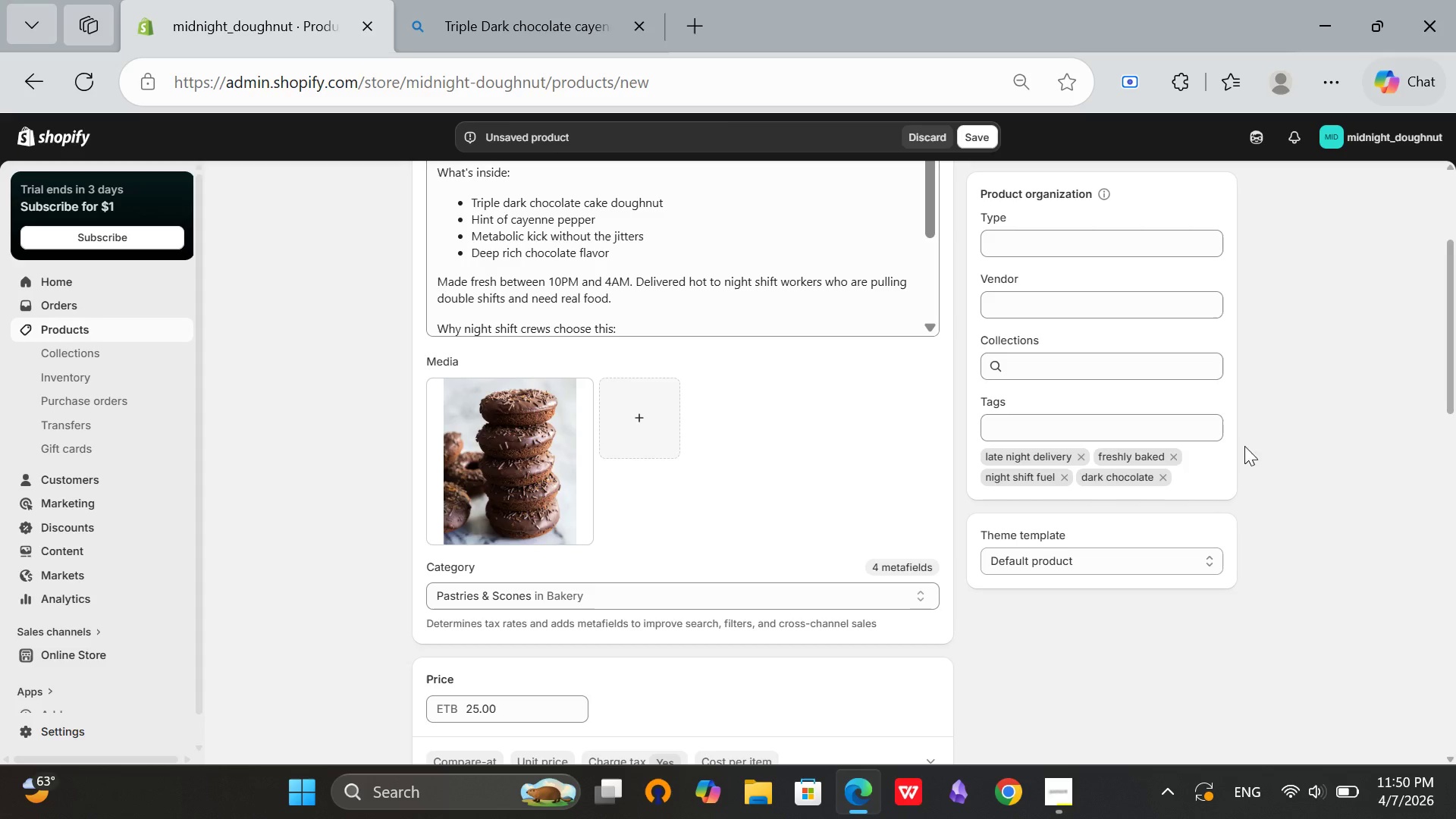 
scroll: coordinate [1233, 619], scroll_direction: down, amount: 13.0
 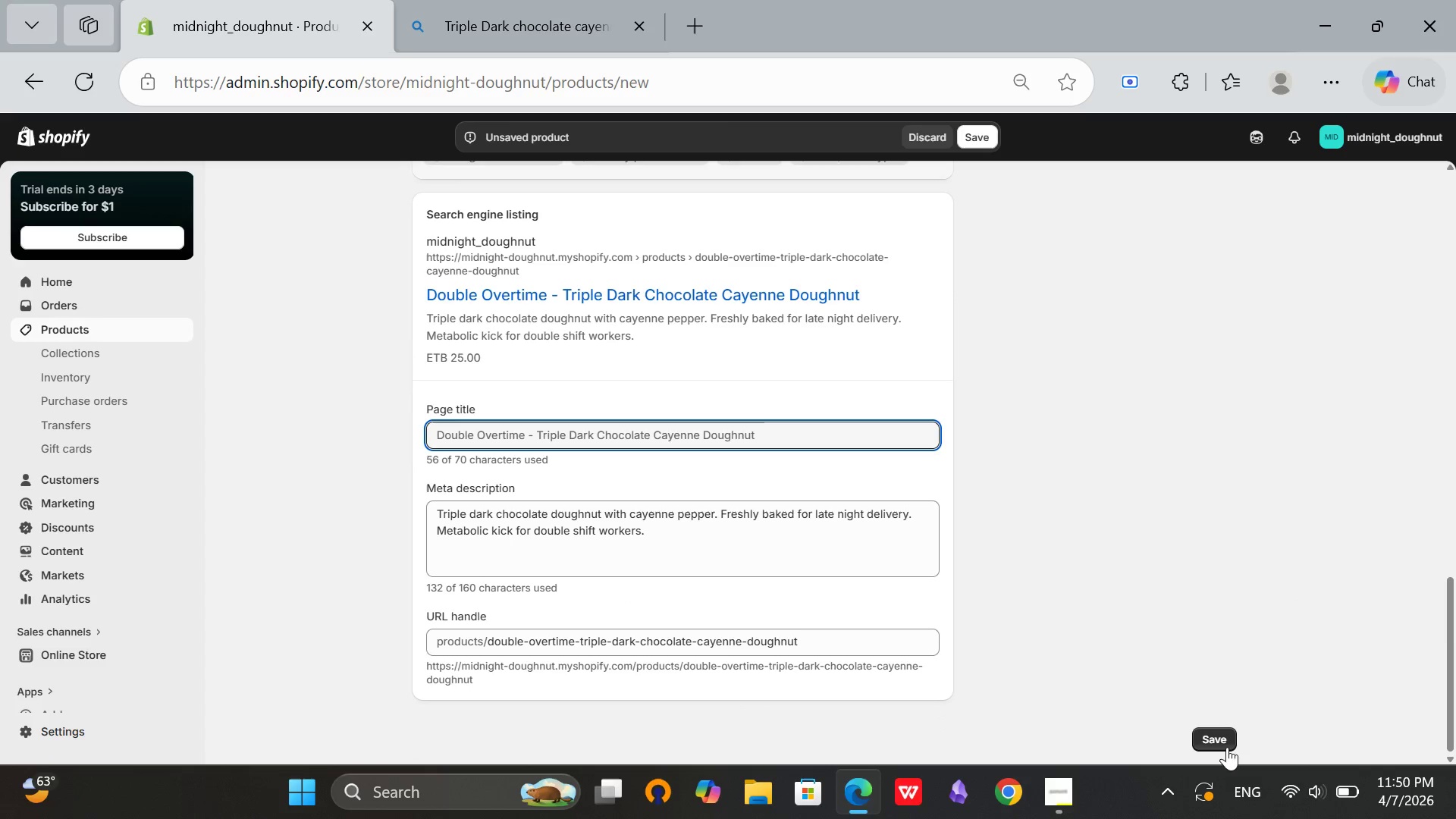 
left_click([1219, 736])
 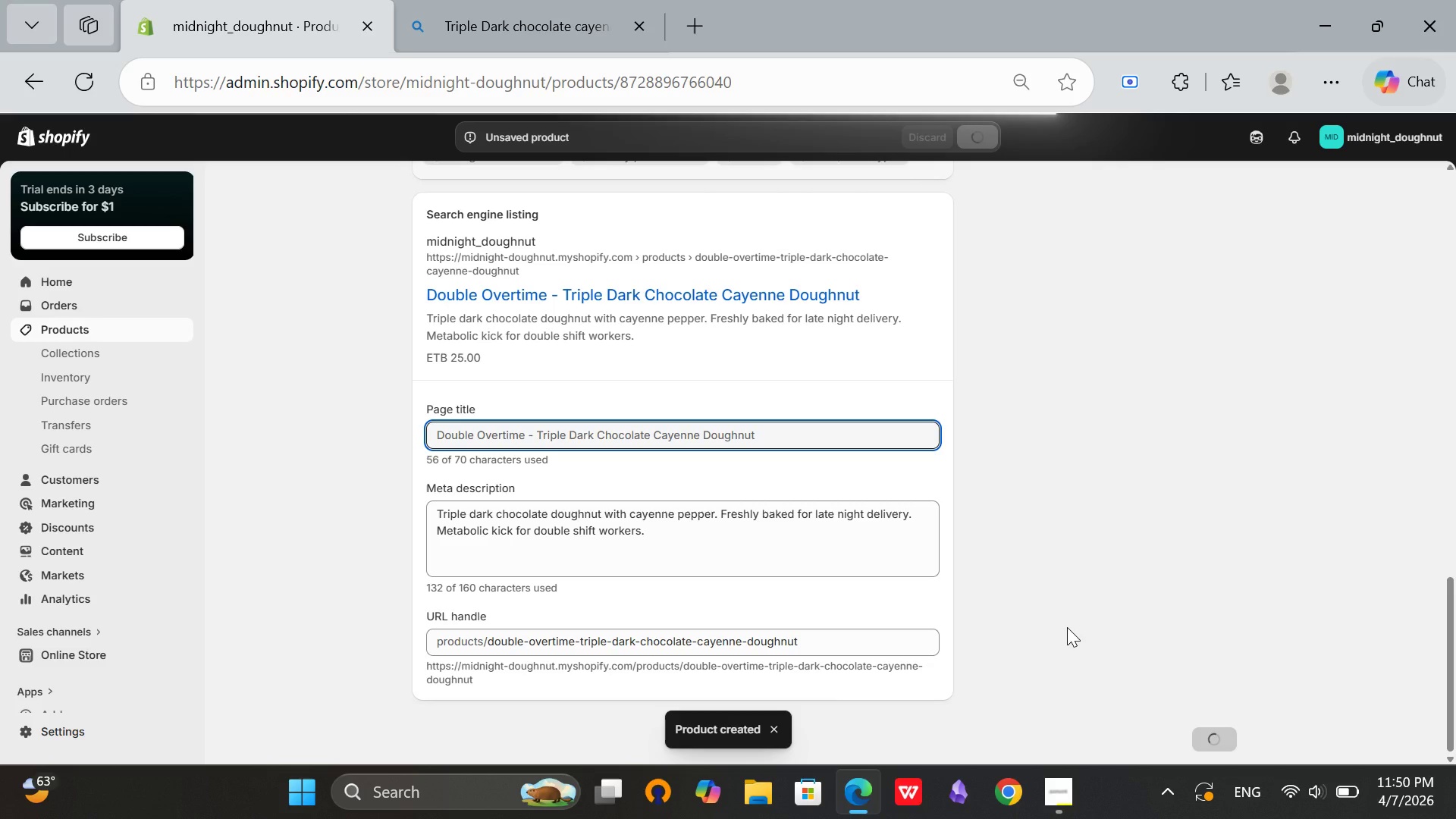 
wait(11.5)
 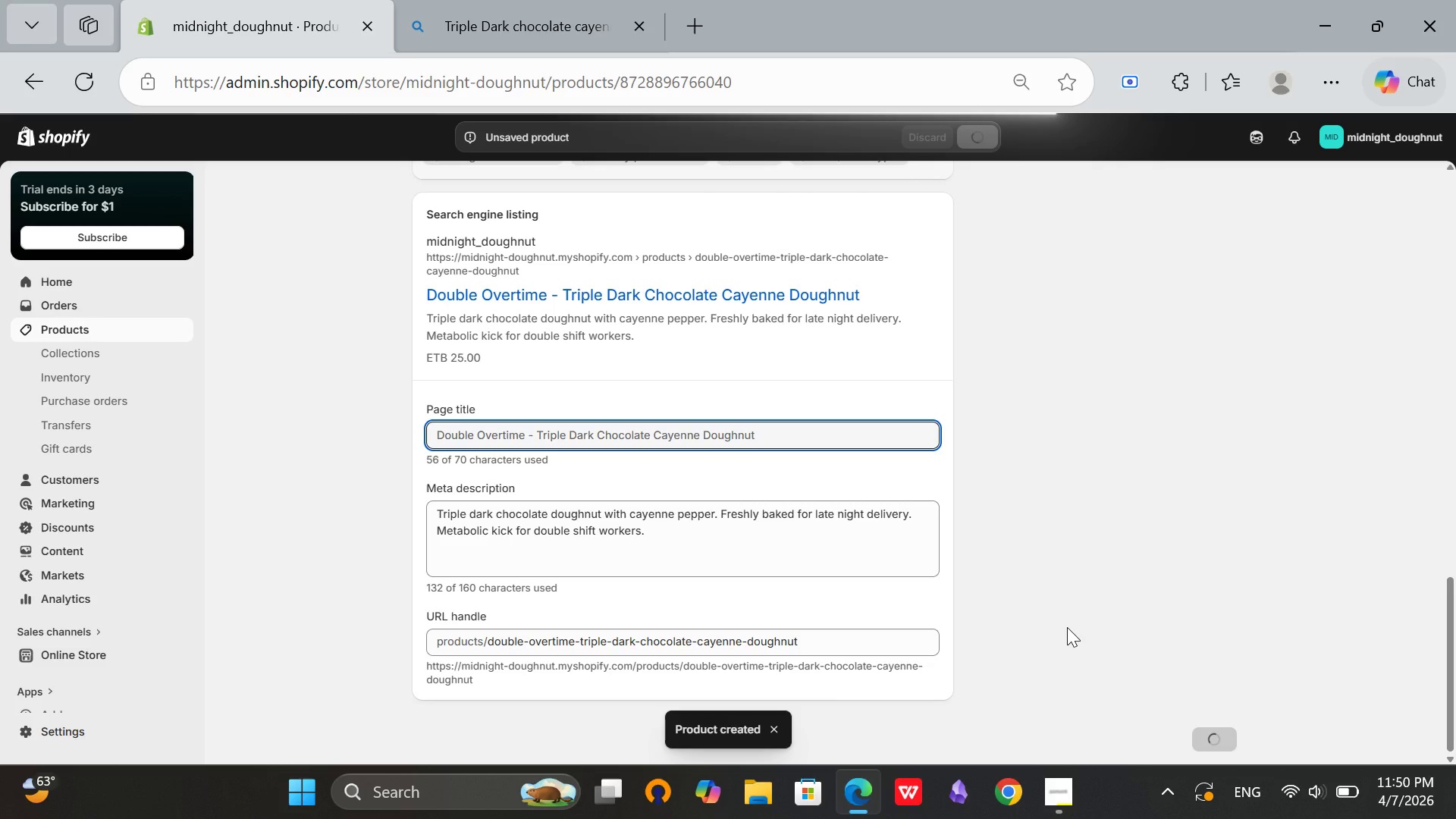 
left_click([102, 328])
 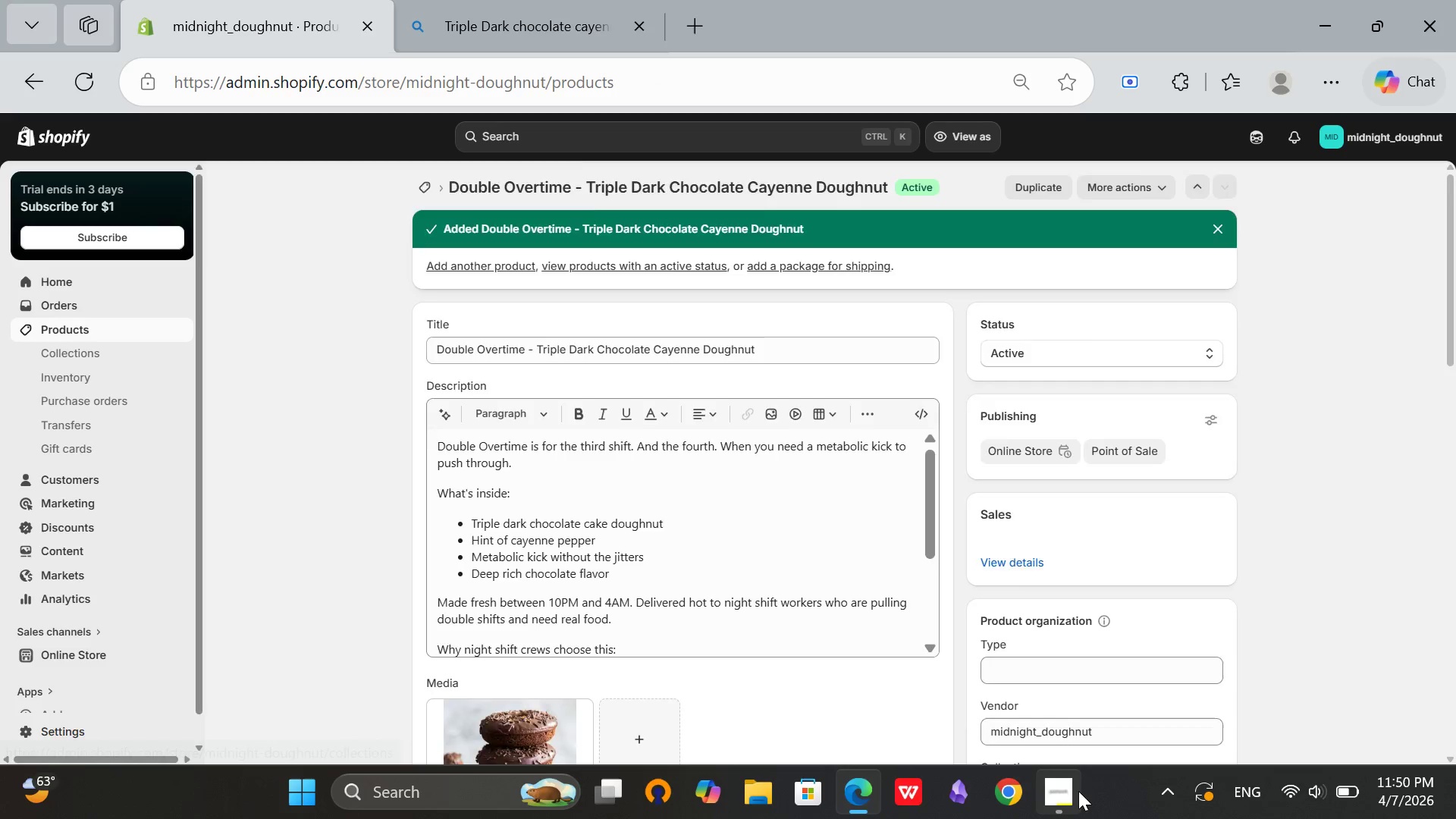 
left_click([1051, 796])